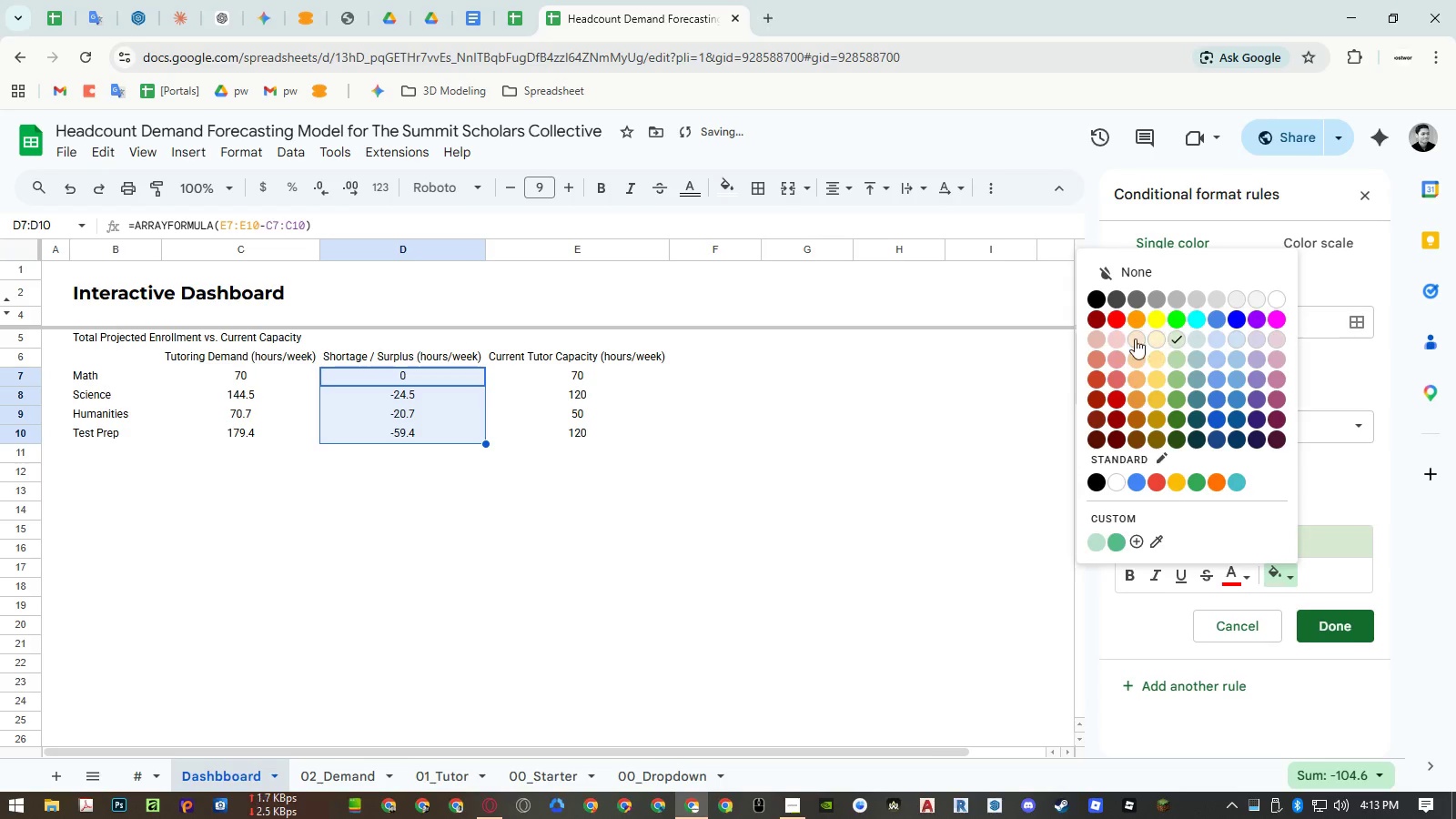 
left_click([1117, 338])
 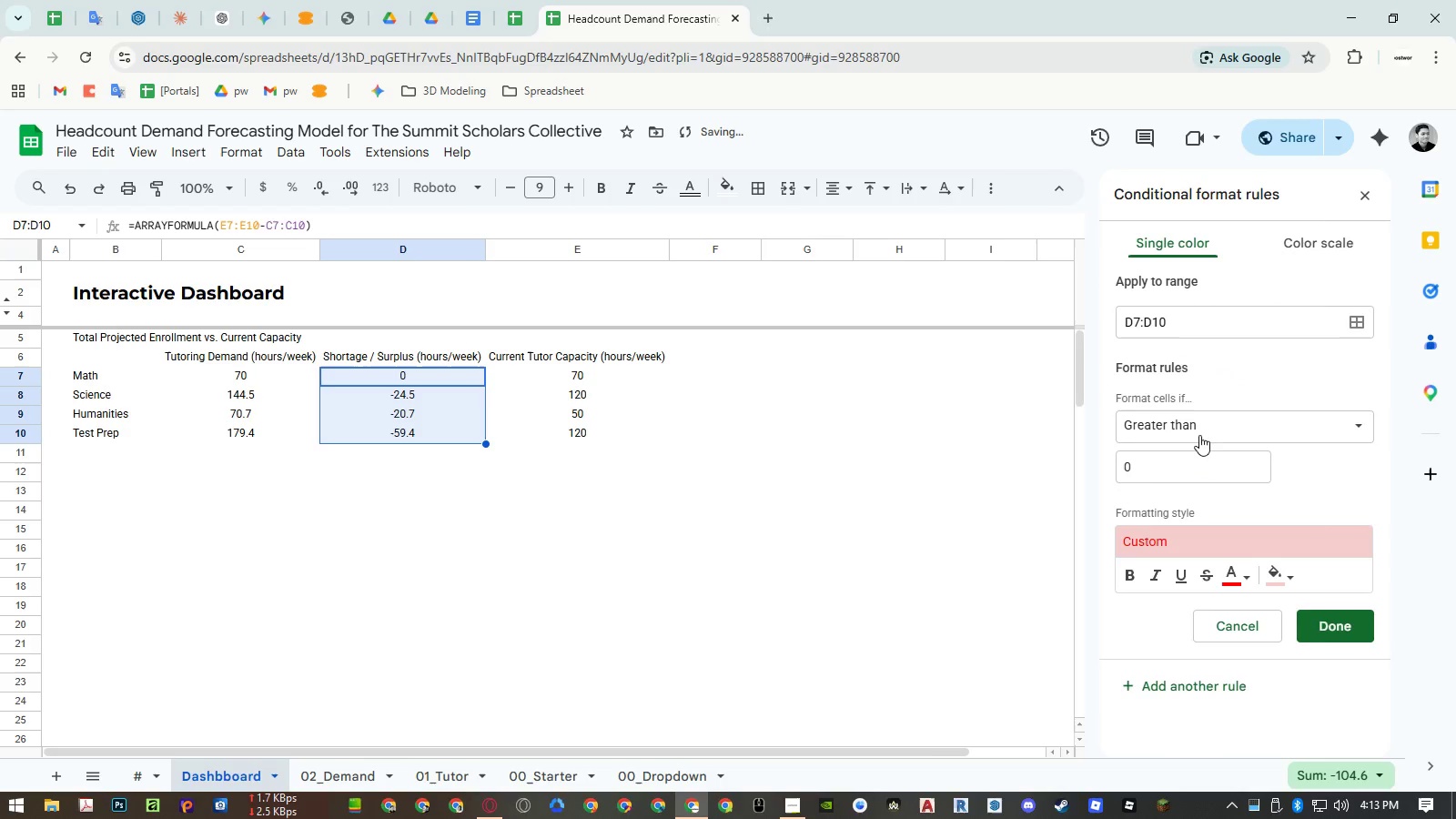 
left_click([1199, 434])
 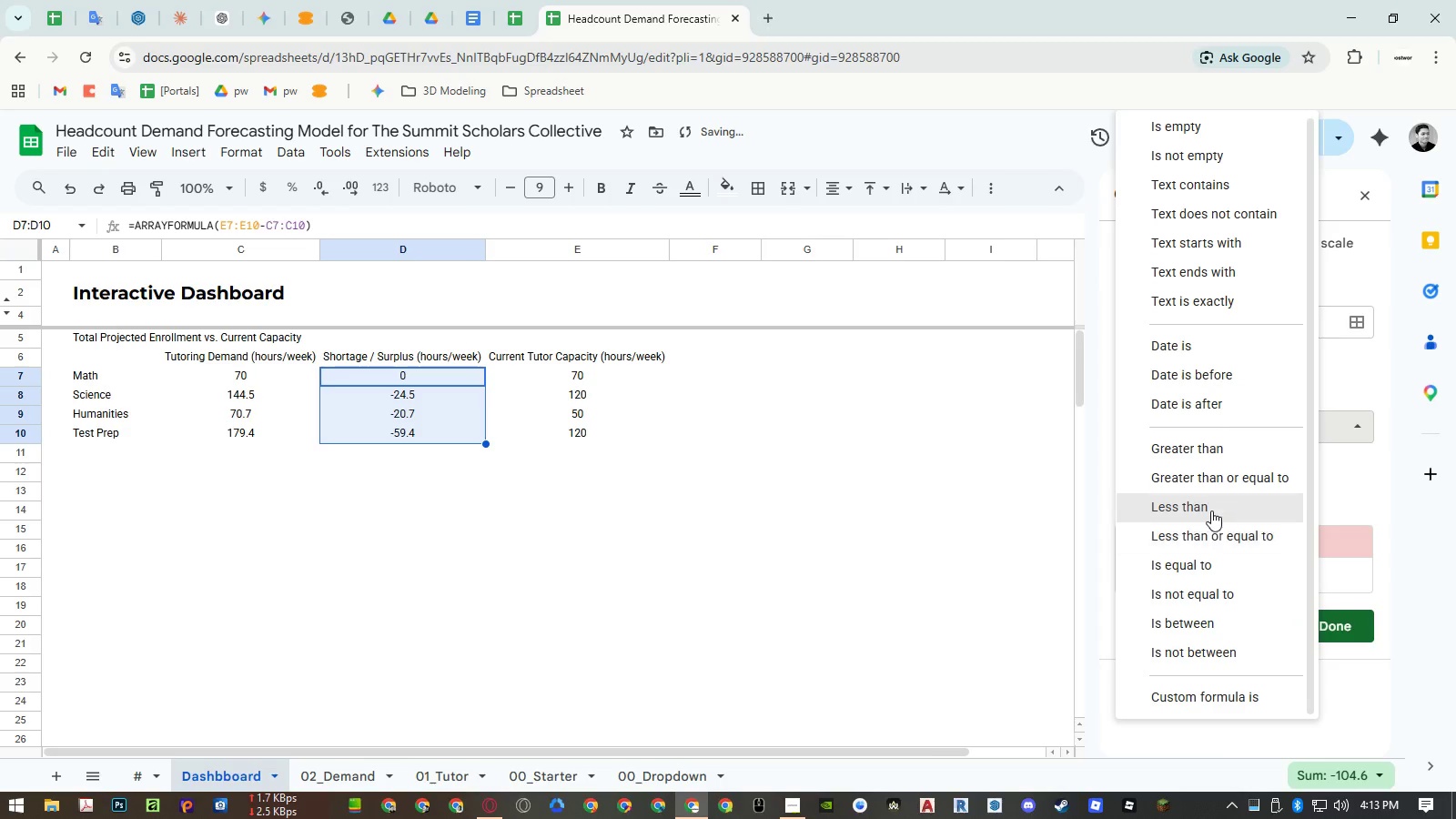 
left_click([1211, 511])
 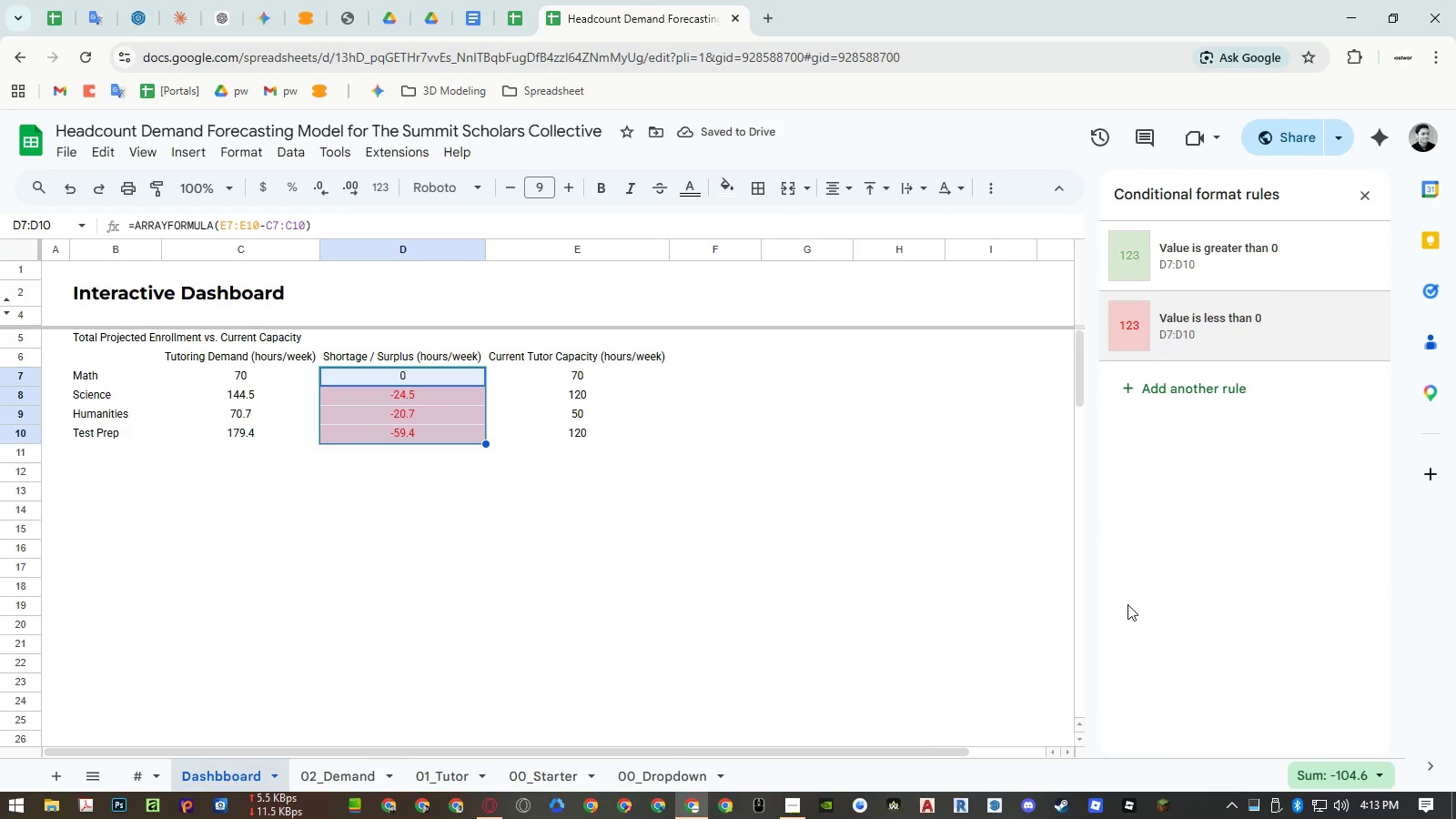 
left_click([772, 455])
 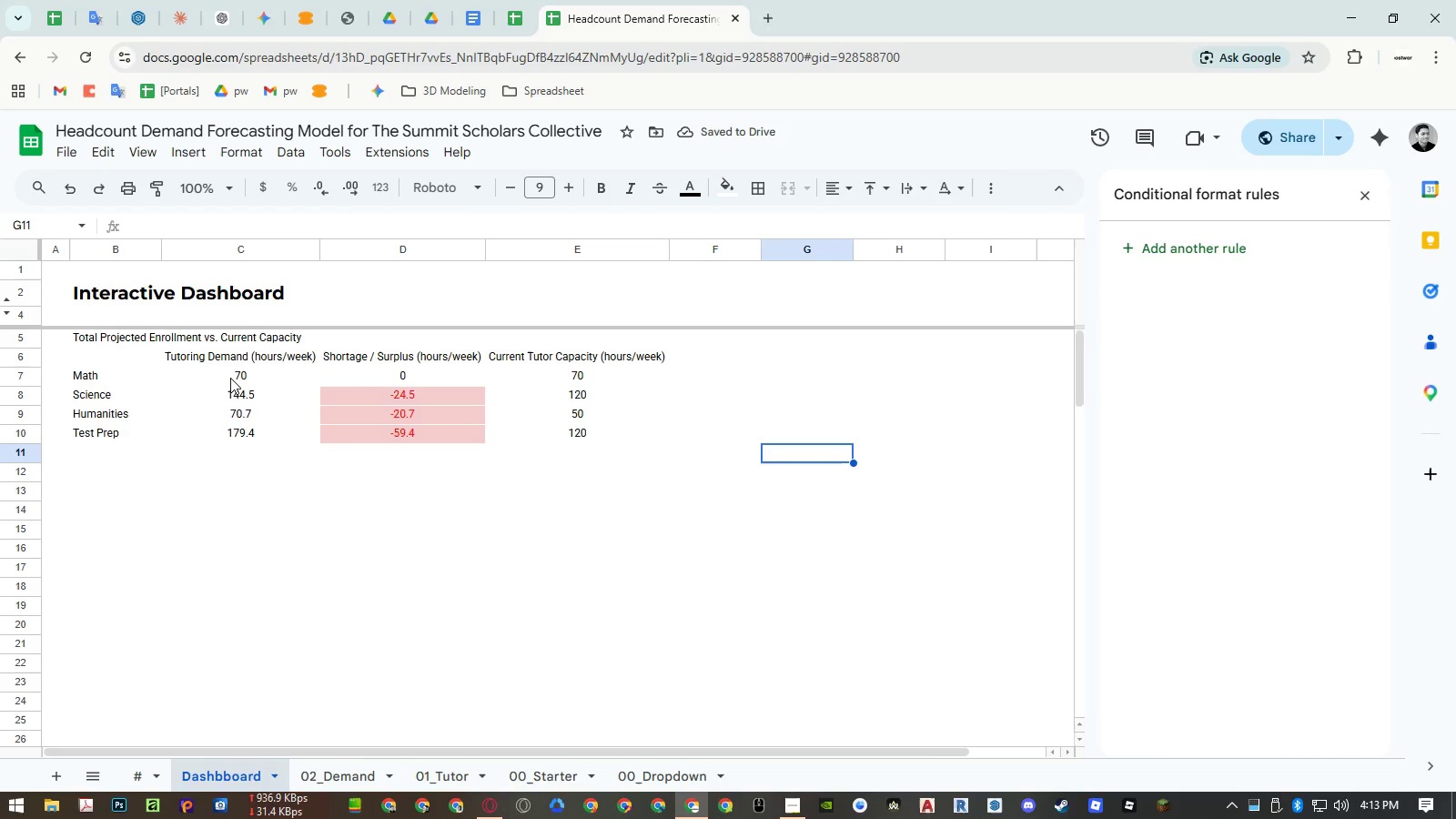 
left_click_drag(start_coordinate=[230, 378], to_coordinate=[560, 439])
 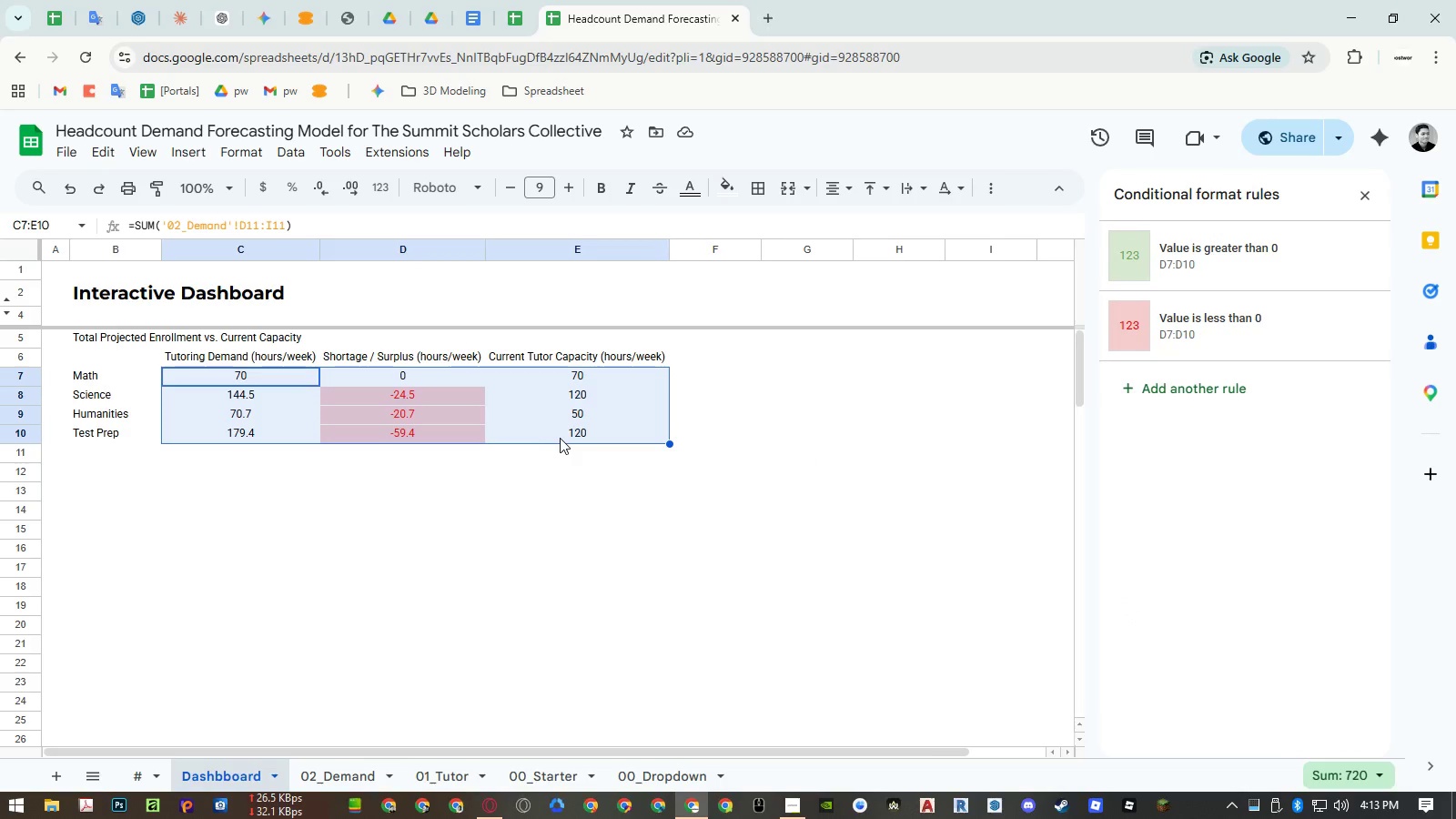 
wait(5.89)
 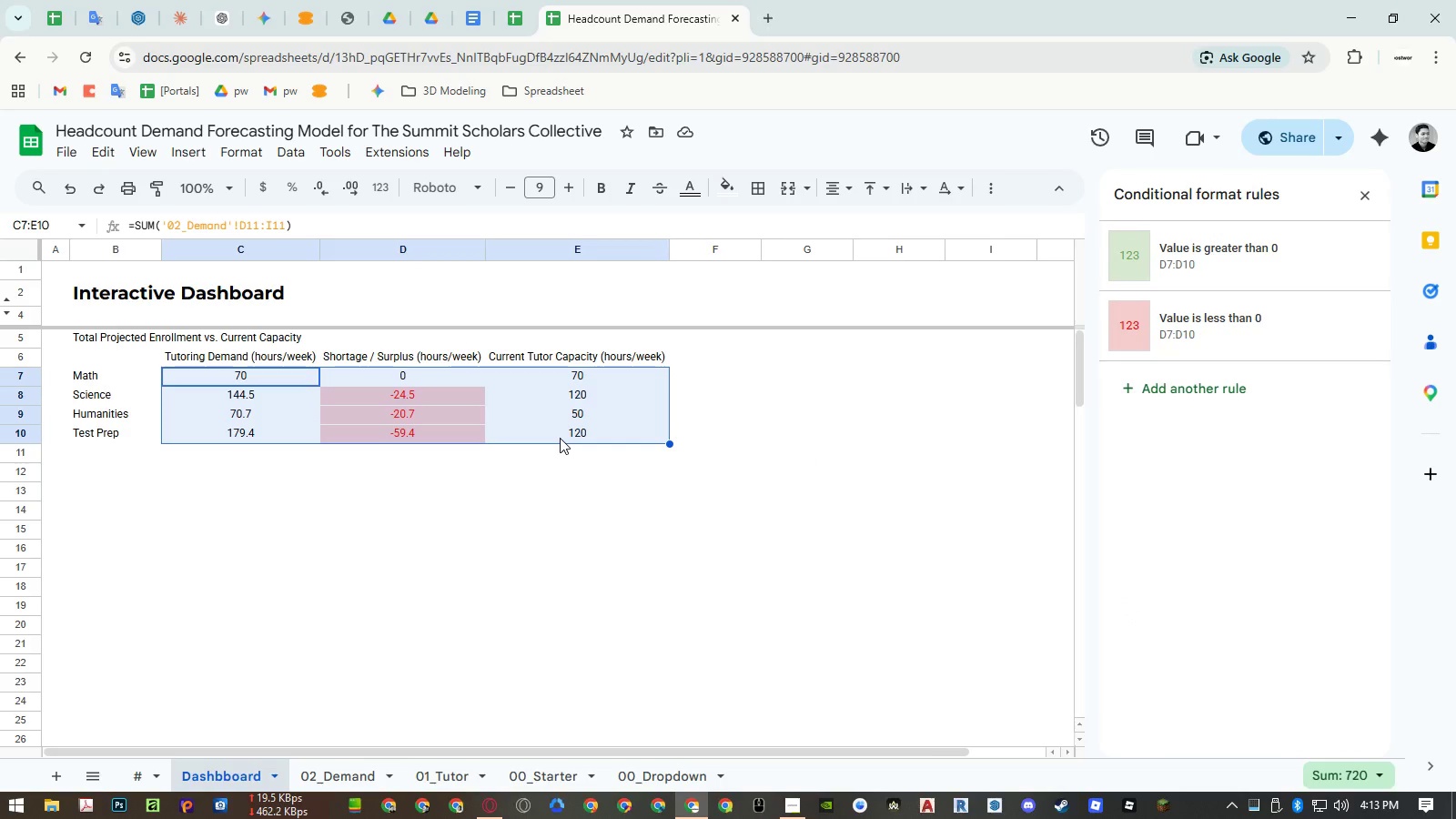 
left_click([885, 369])
 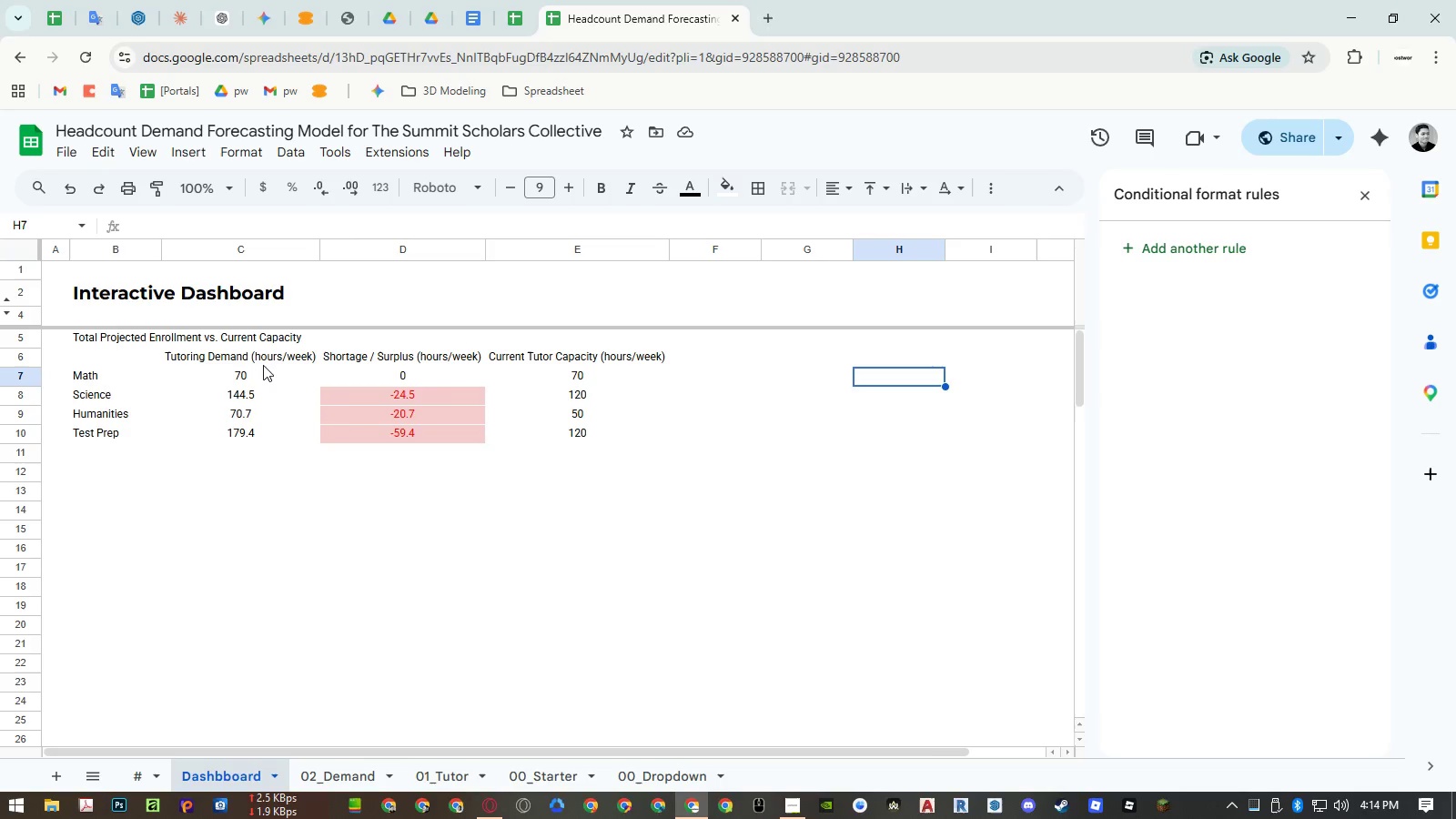 
wait(6.52)
 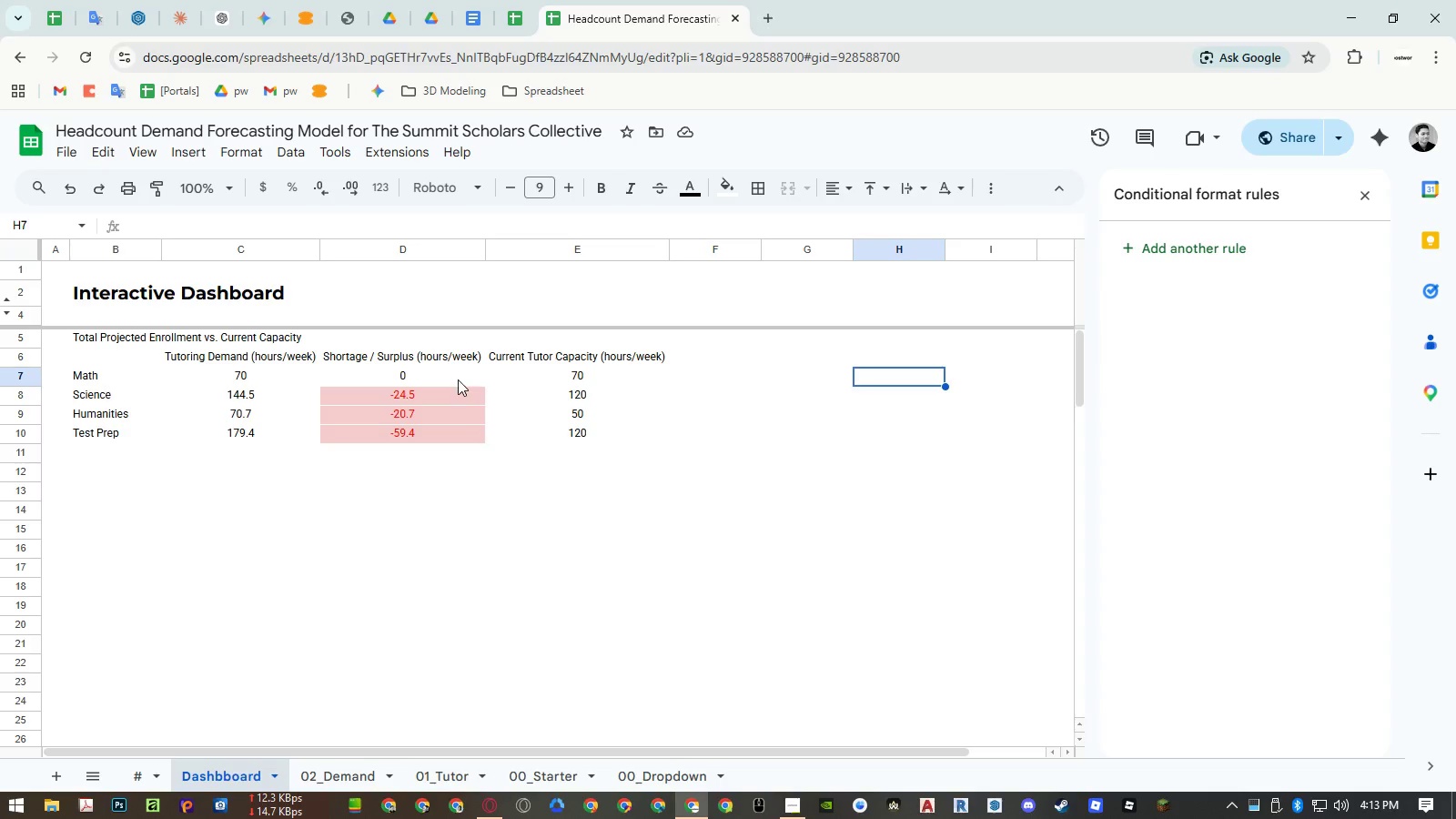 
left_click_drag(start_coordinate=[260, 371], to_coordinate=[257, 426])
 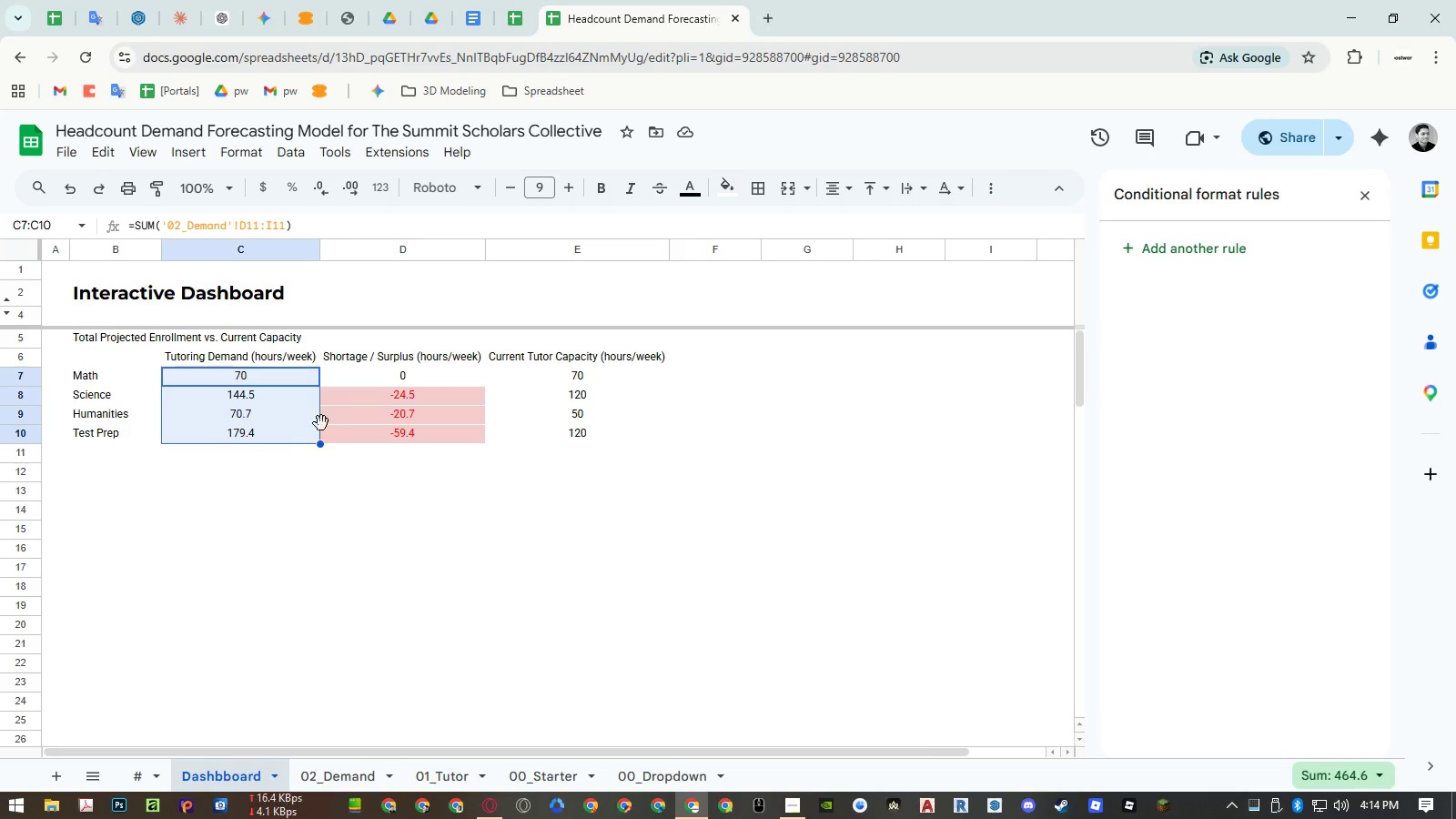 
left_click([333, 420])
 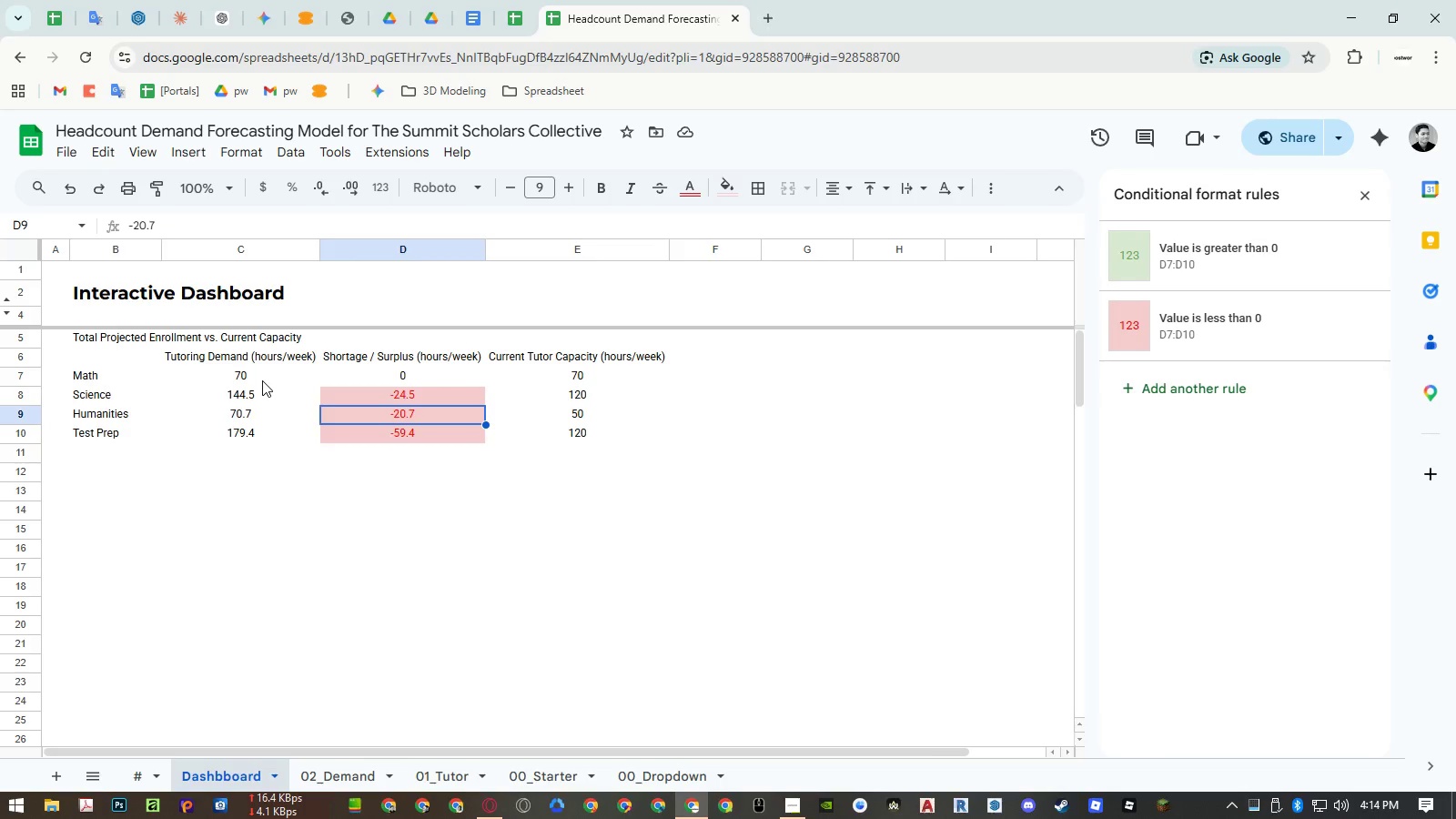 
left_click_drag(start_coordinate=[260, 376], to_coordinate=[561, 437])
 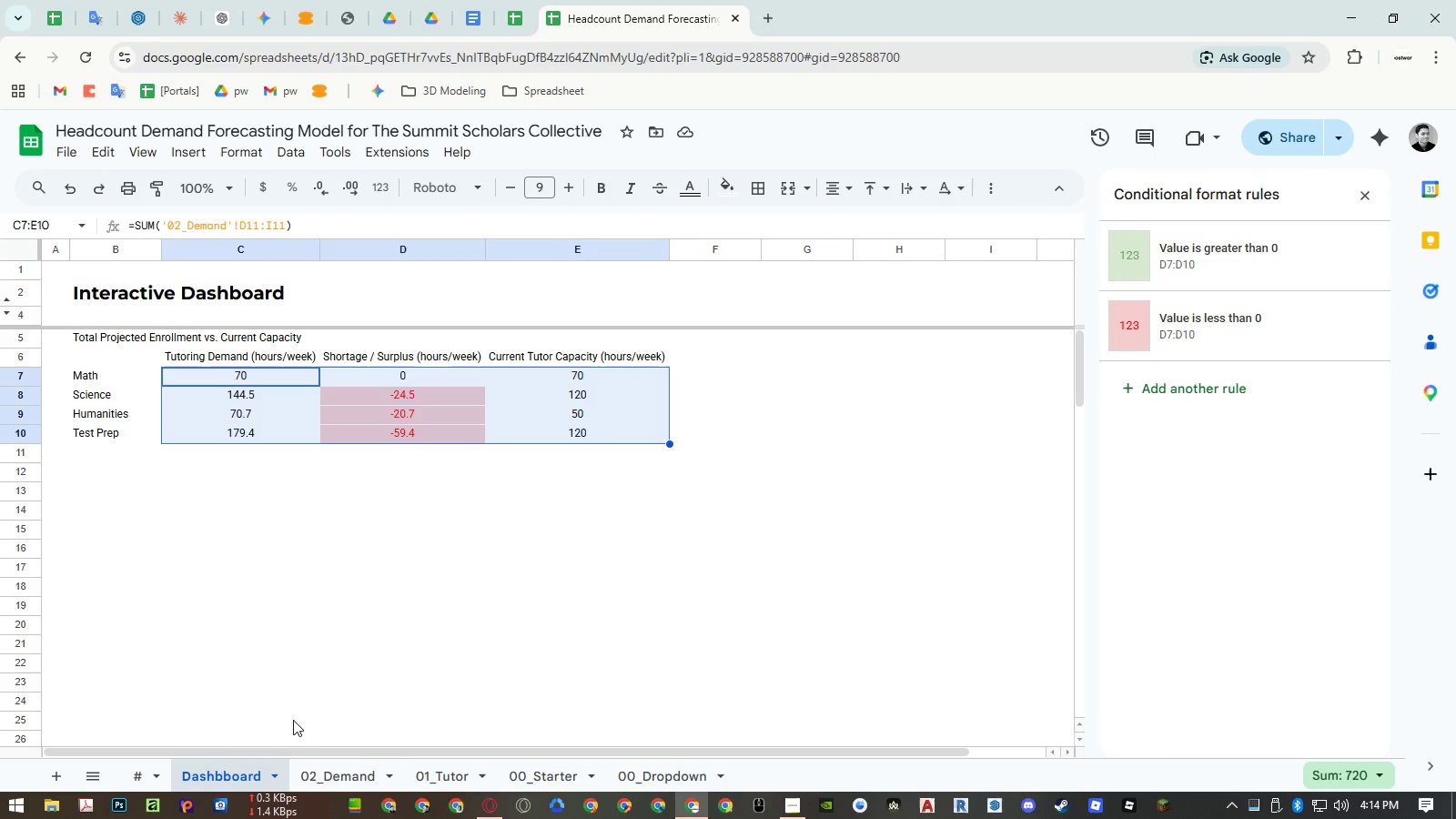 
left_click([321, 767])
 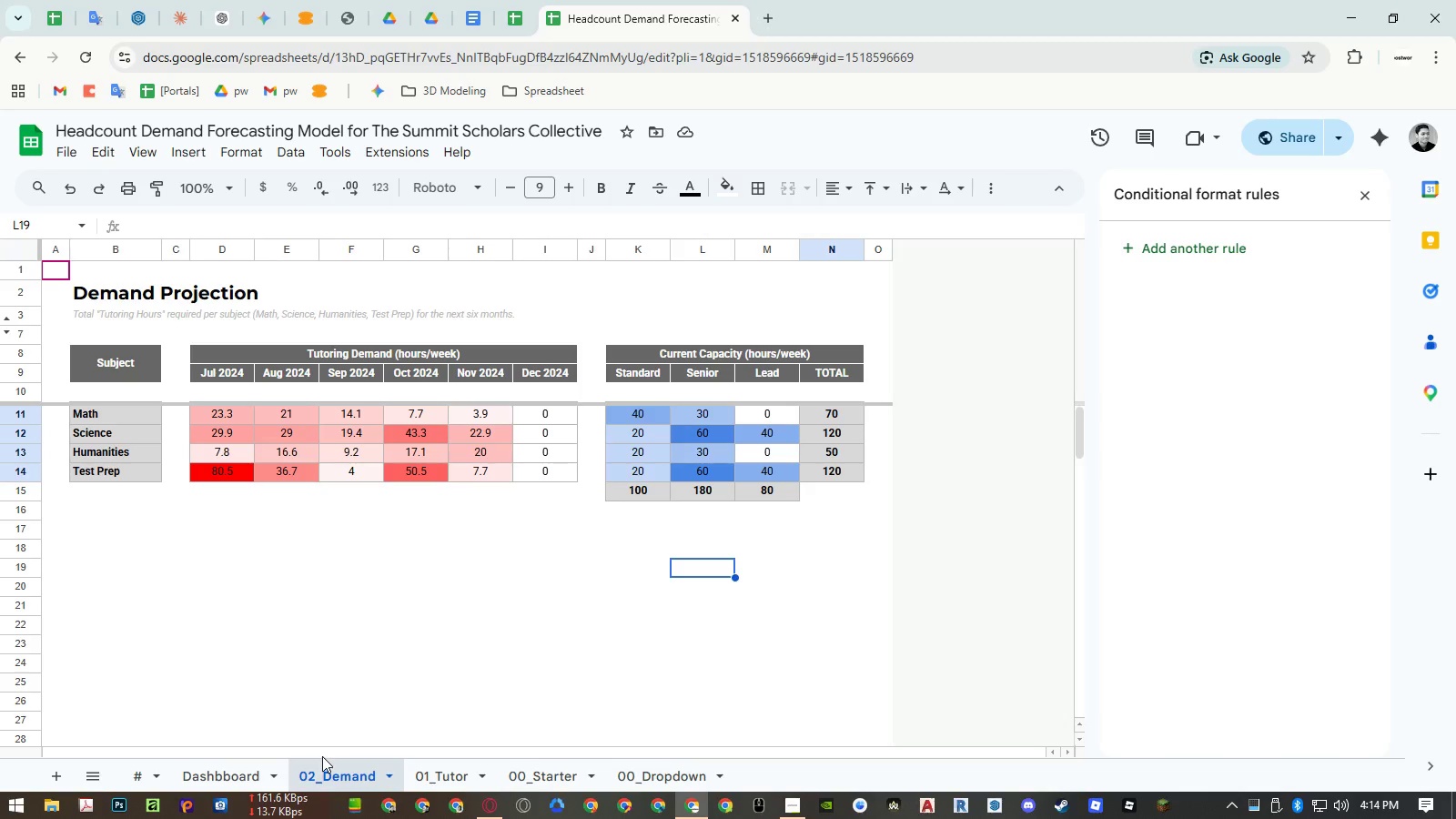 
left_click([259, 772])
 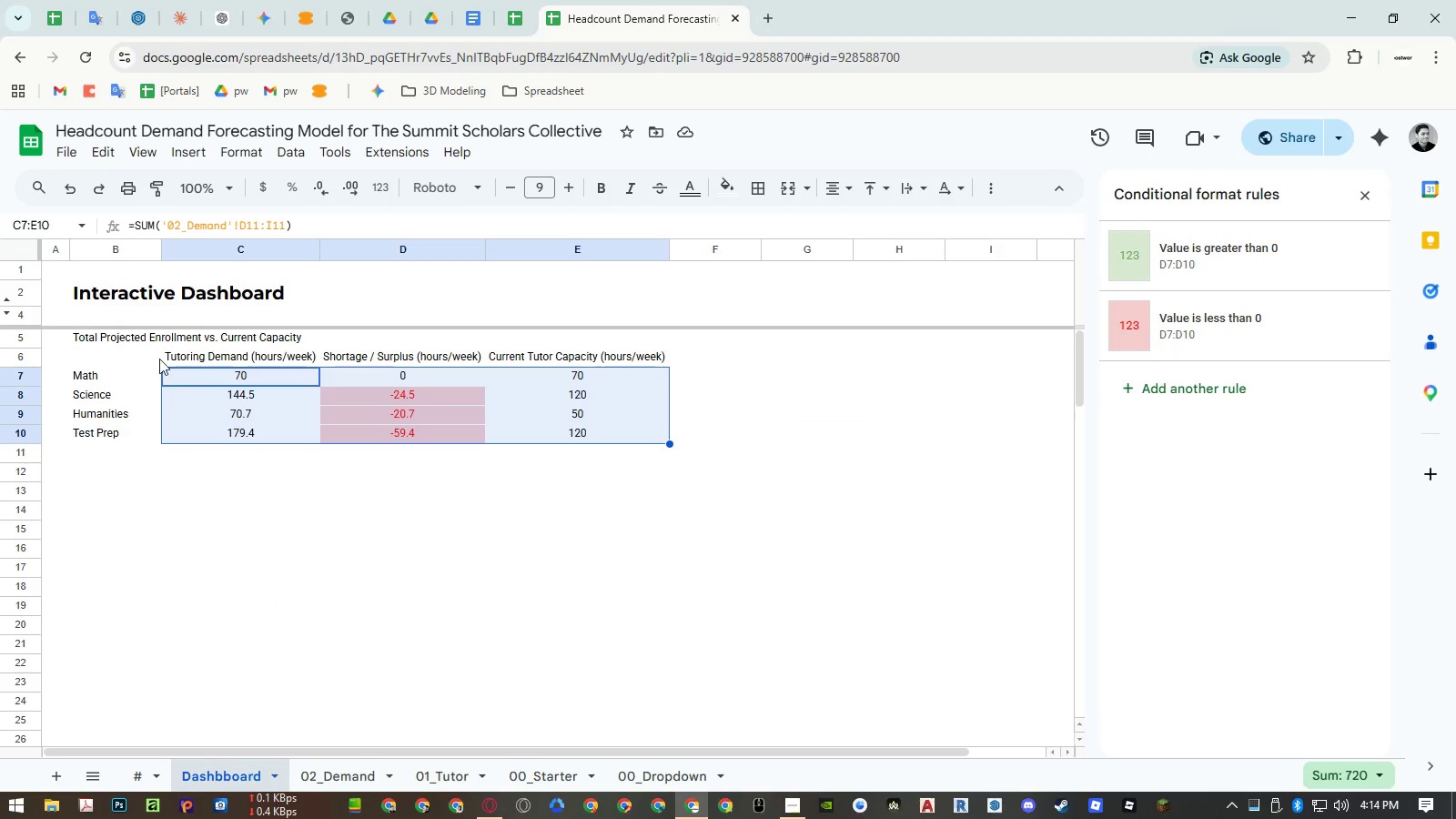 
left_click_drag(start_coordinate=[220, 359], to_coordinate=[541, 364])
 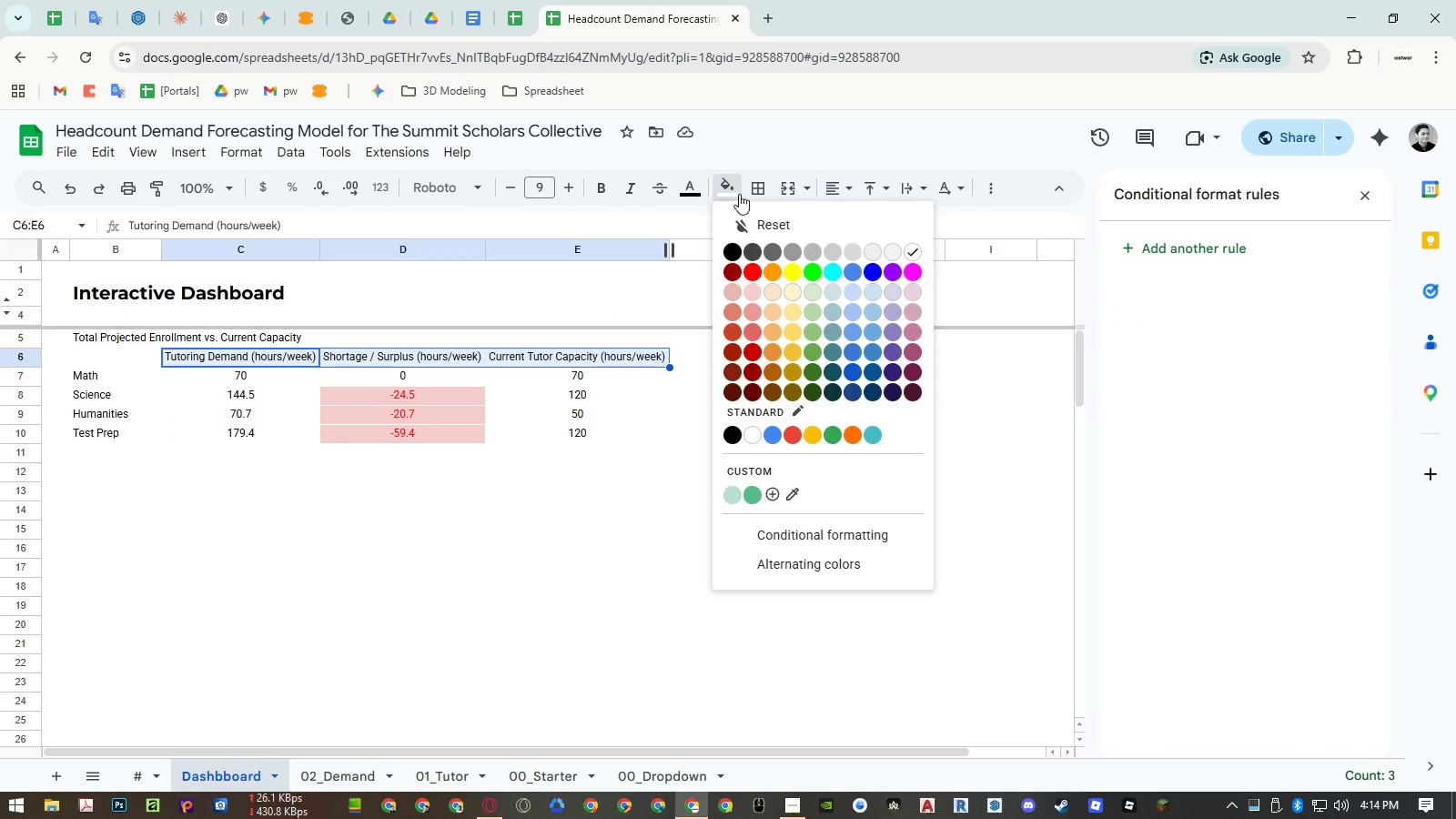 
left_click([774, 252])
 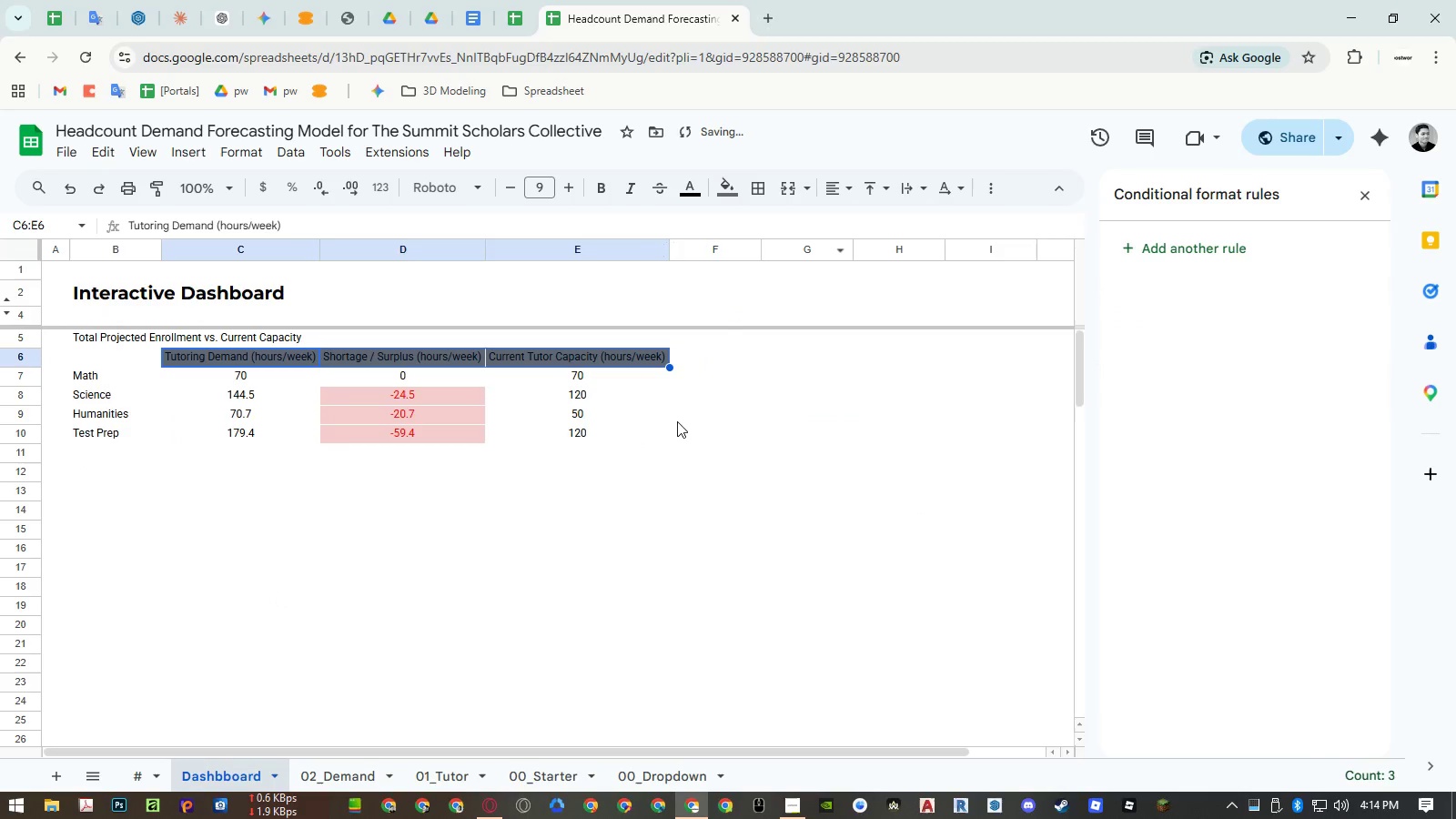 
double_click([677, 421])
 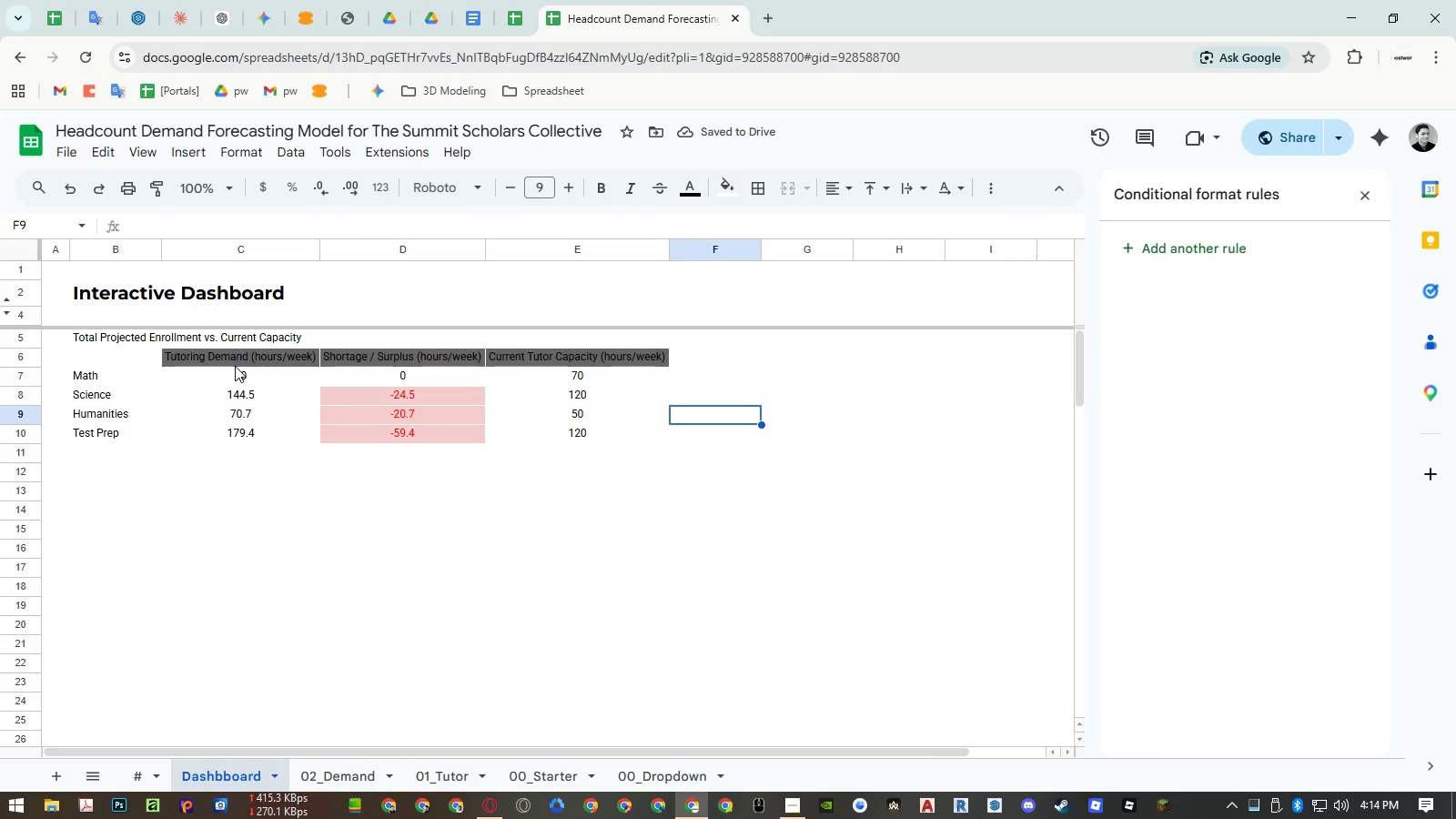 
wait(5.55)
 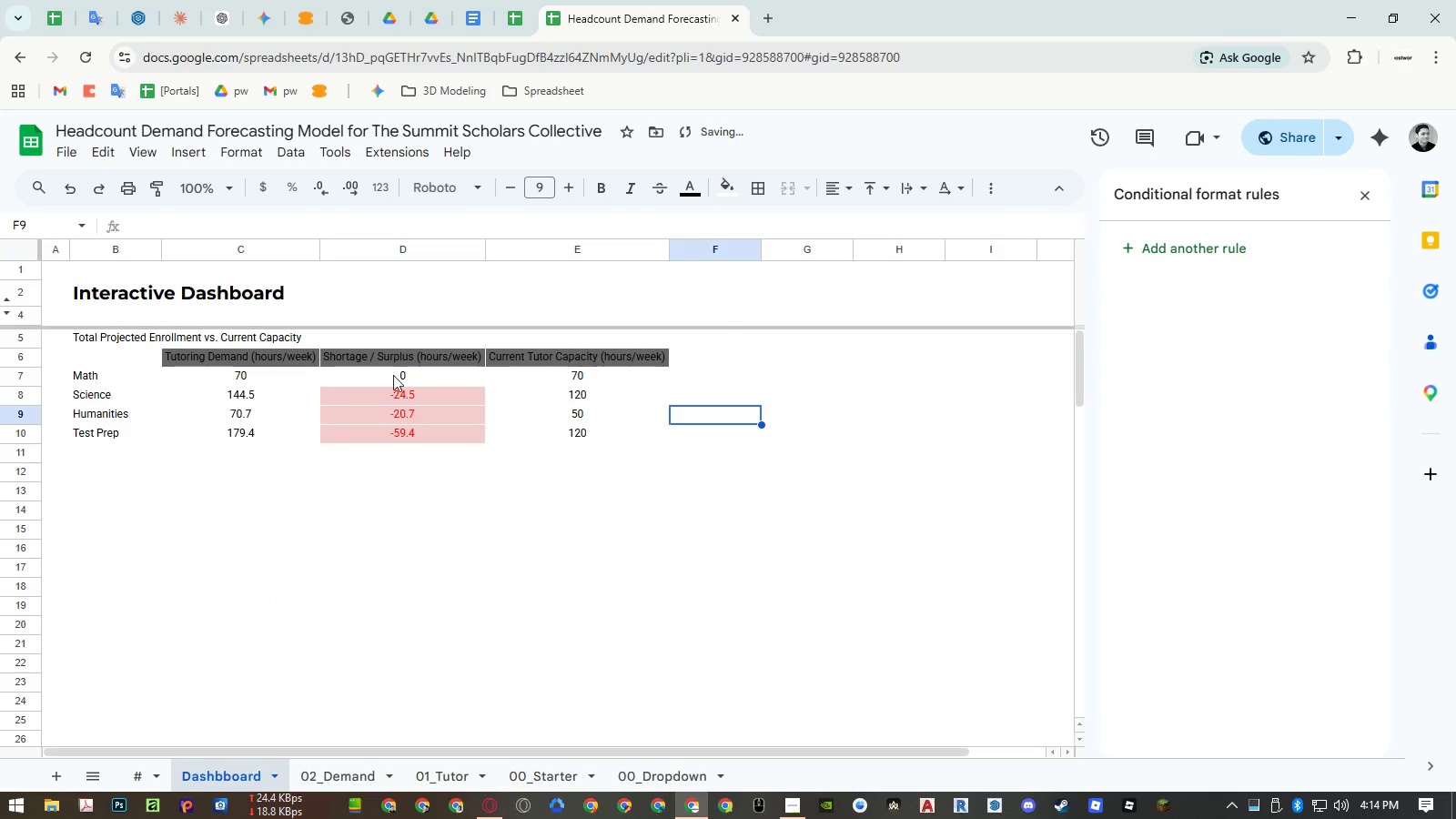 
key(Control+Z)
 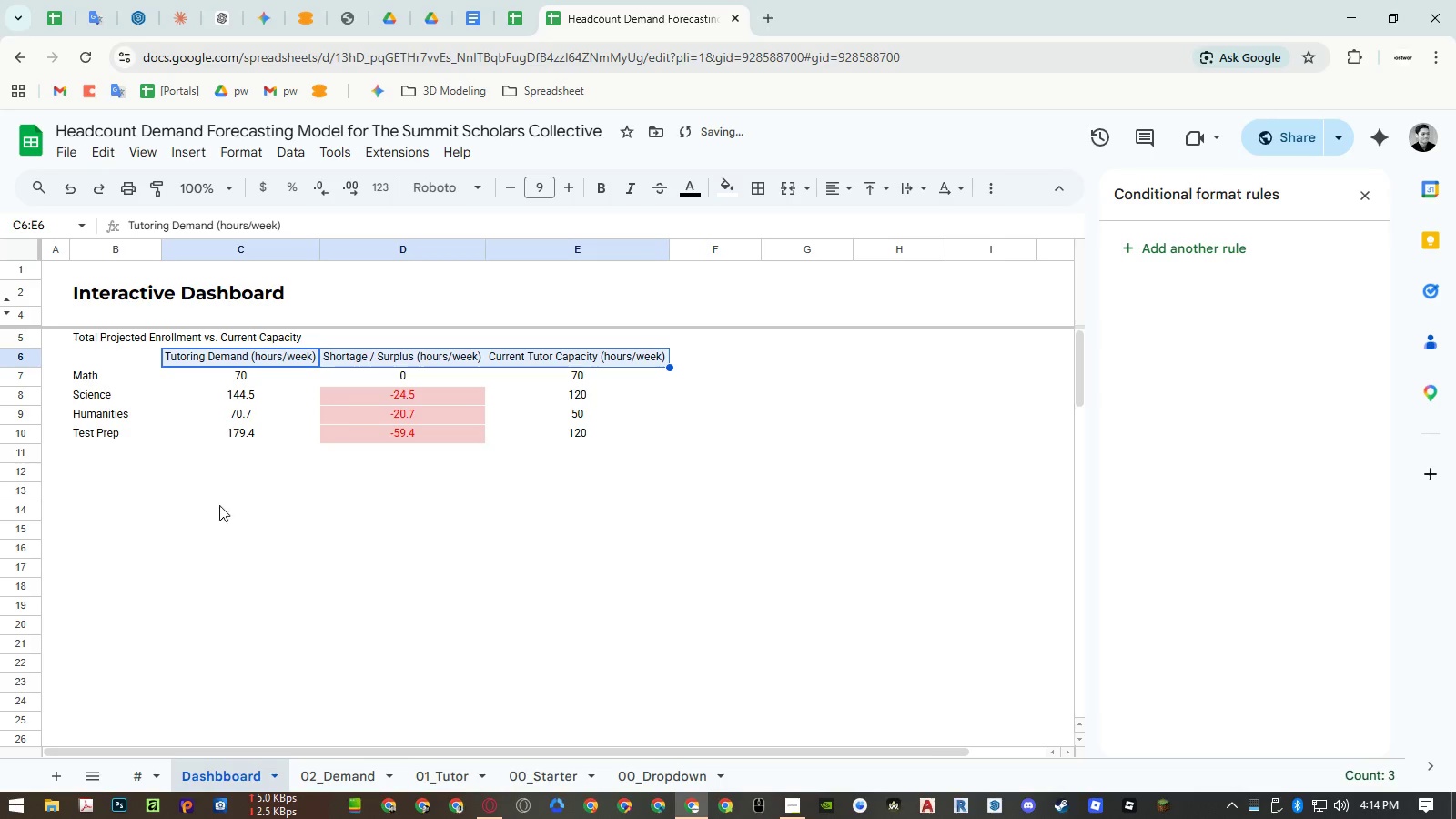 
left_click([211, 535])
 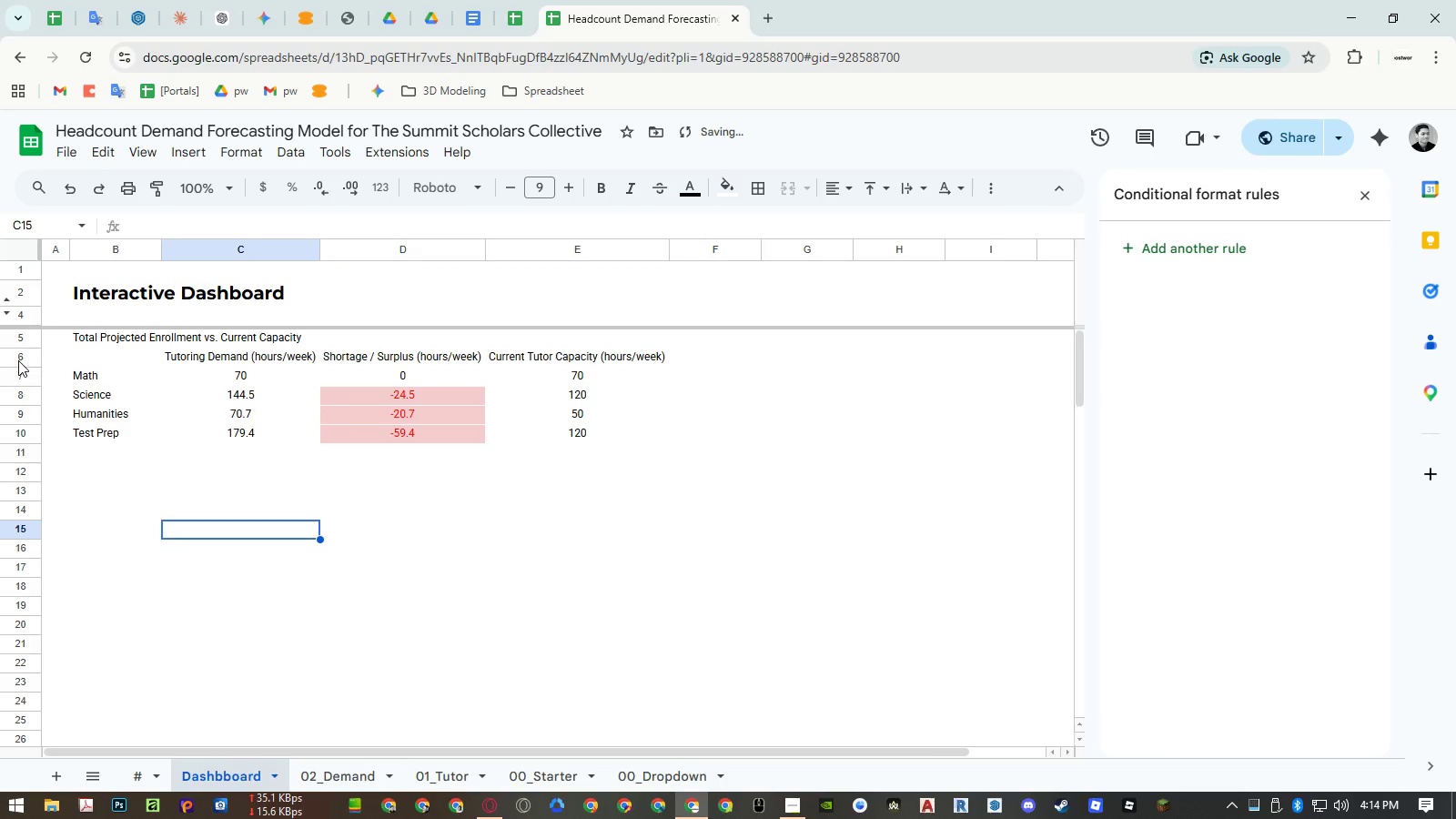 
left_click([18, 360])
 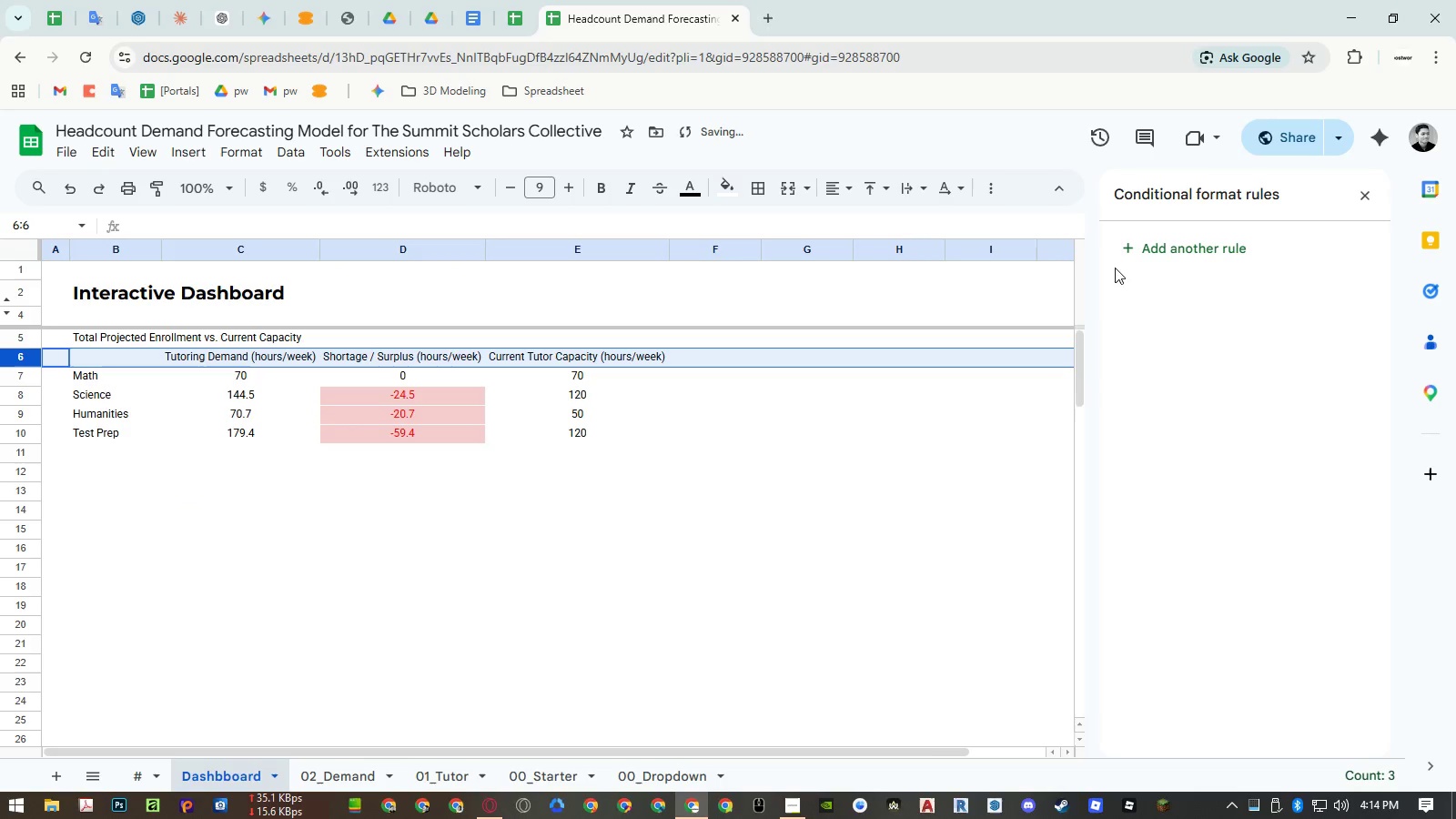 
left_click([1156, 256])
 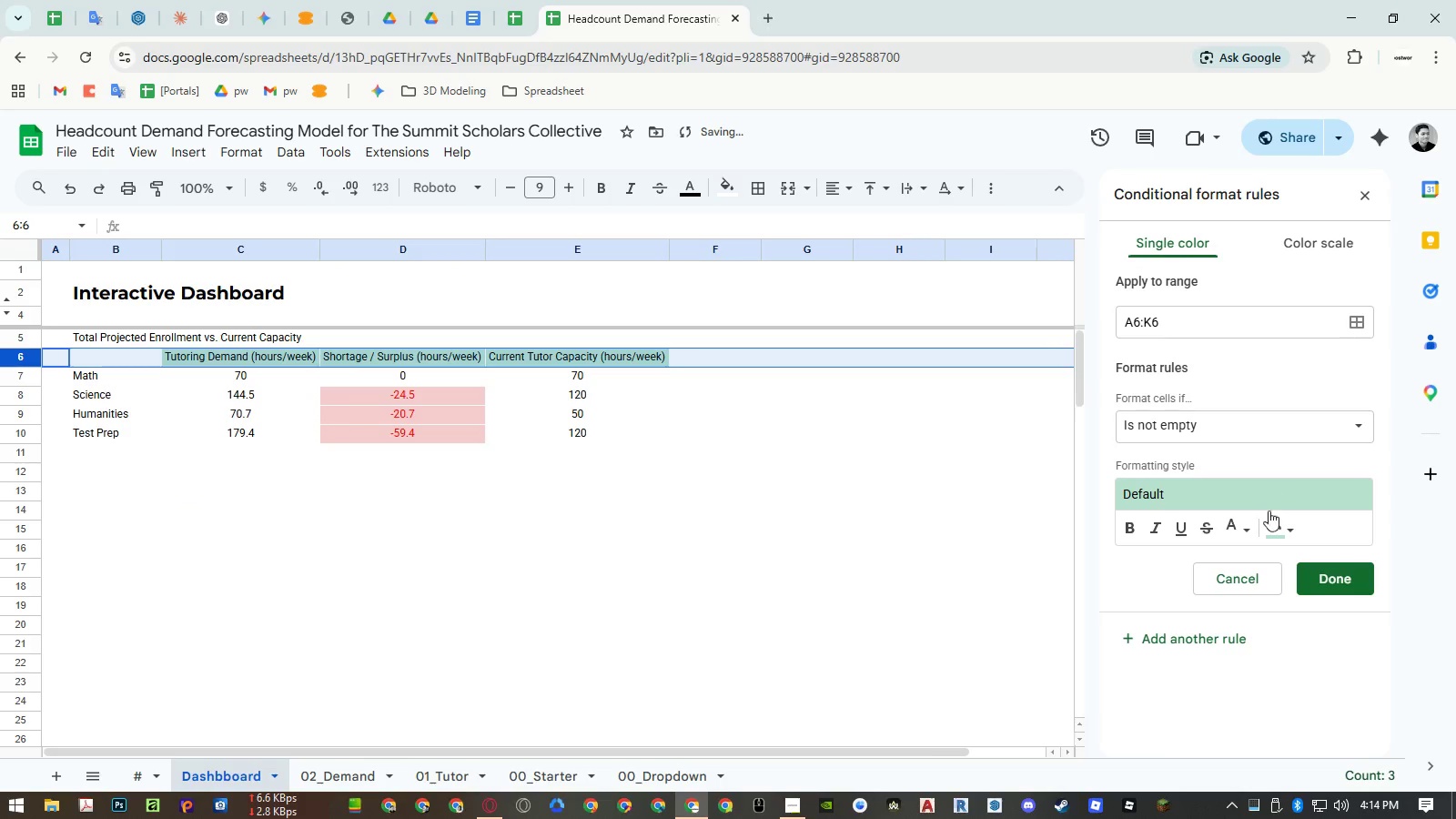 
left_click([1271, 529])
 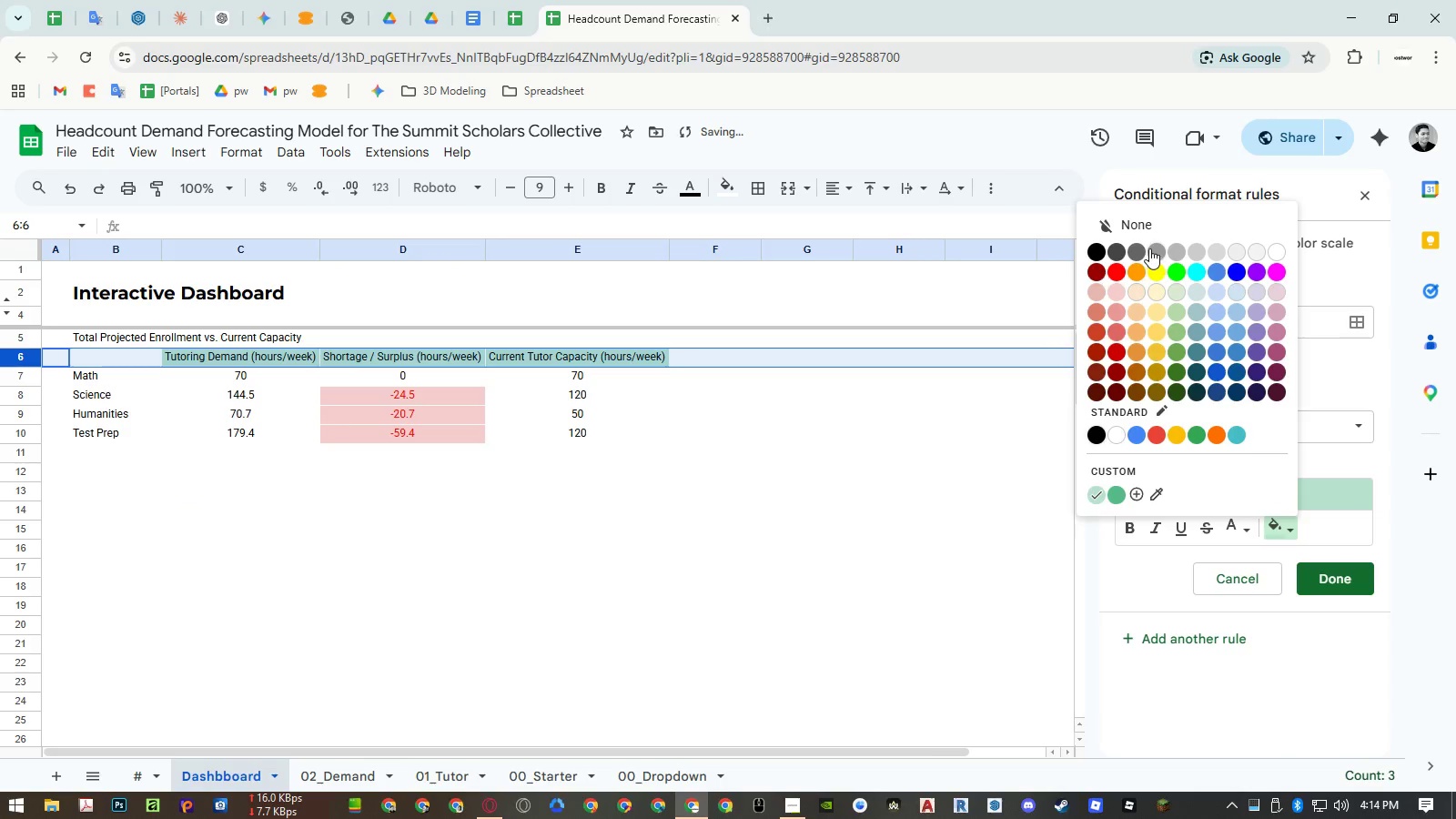 
left_click([1140, 250])
 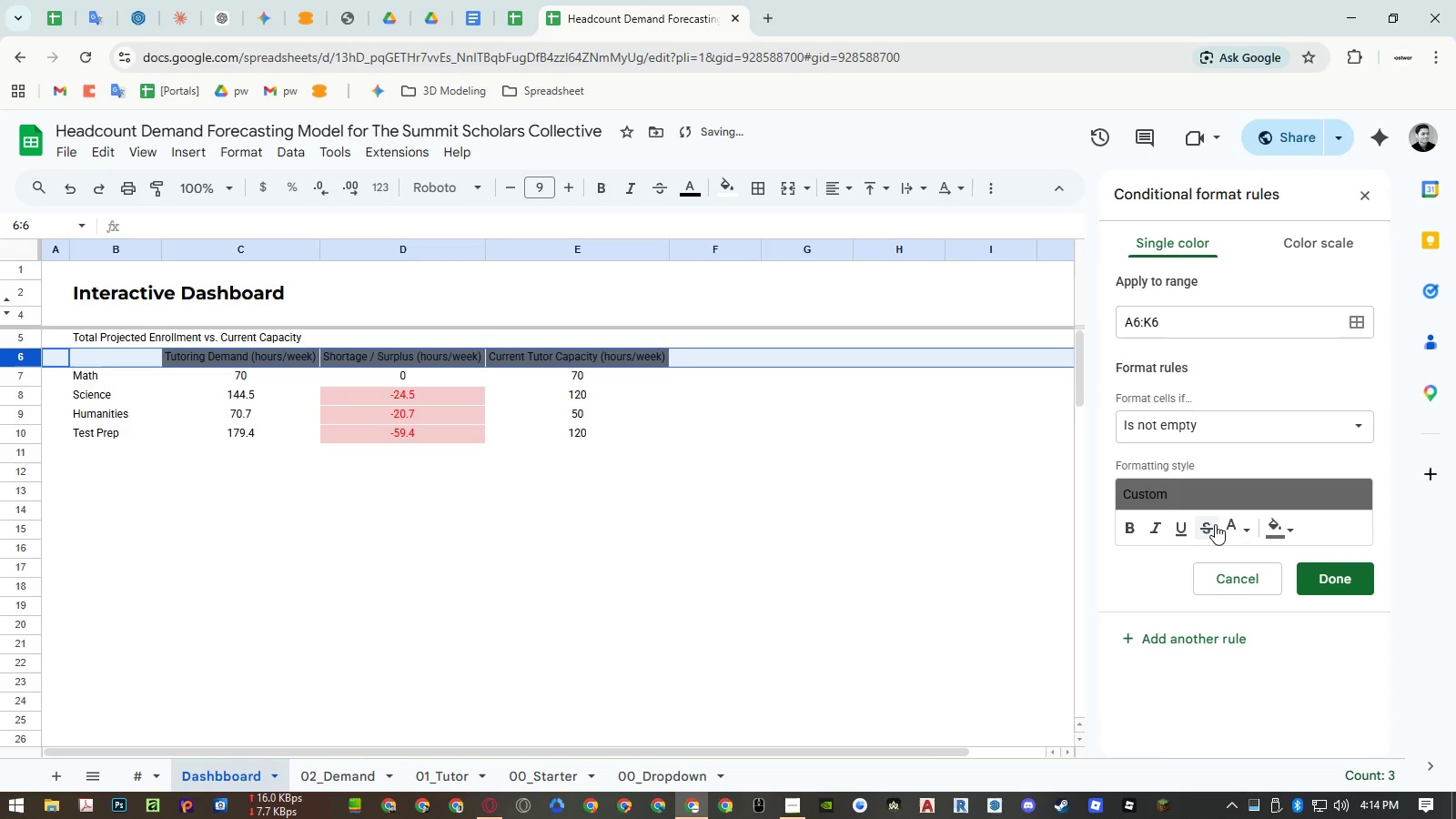 
left_click([1221, 524])
 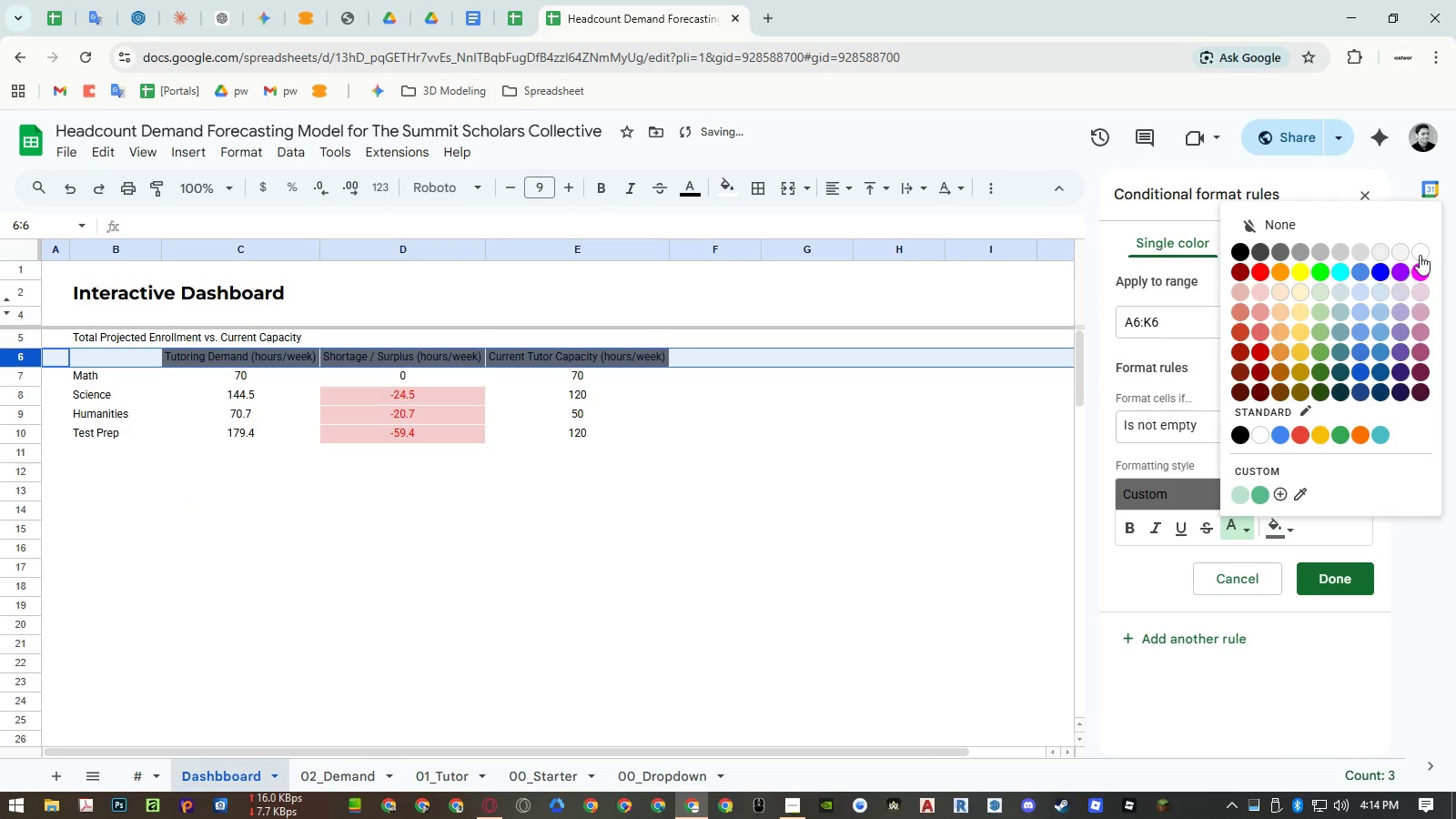 
left_click([1422, 250])
 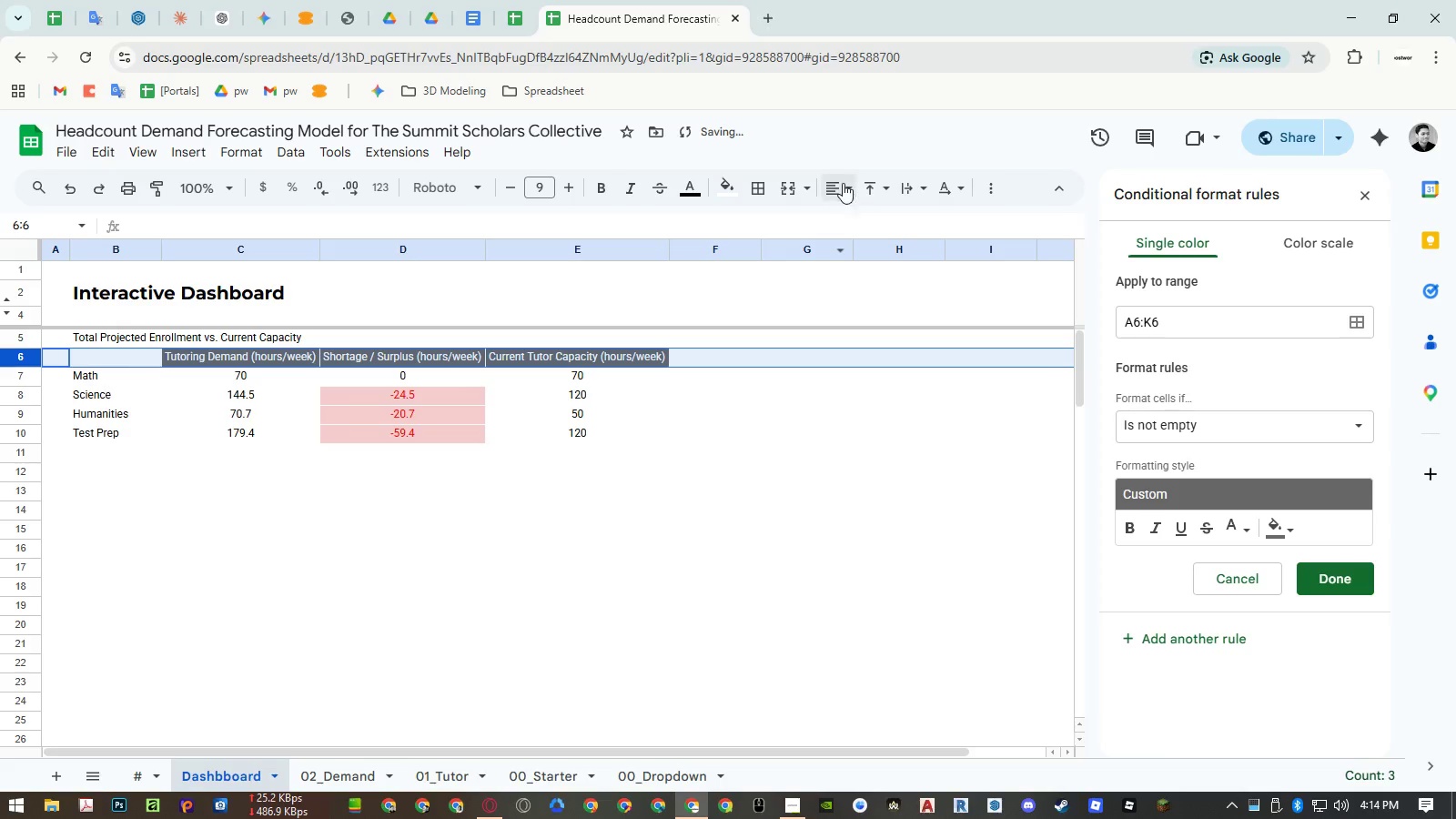 
double_click([870, 215])
 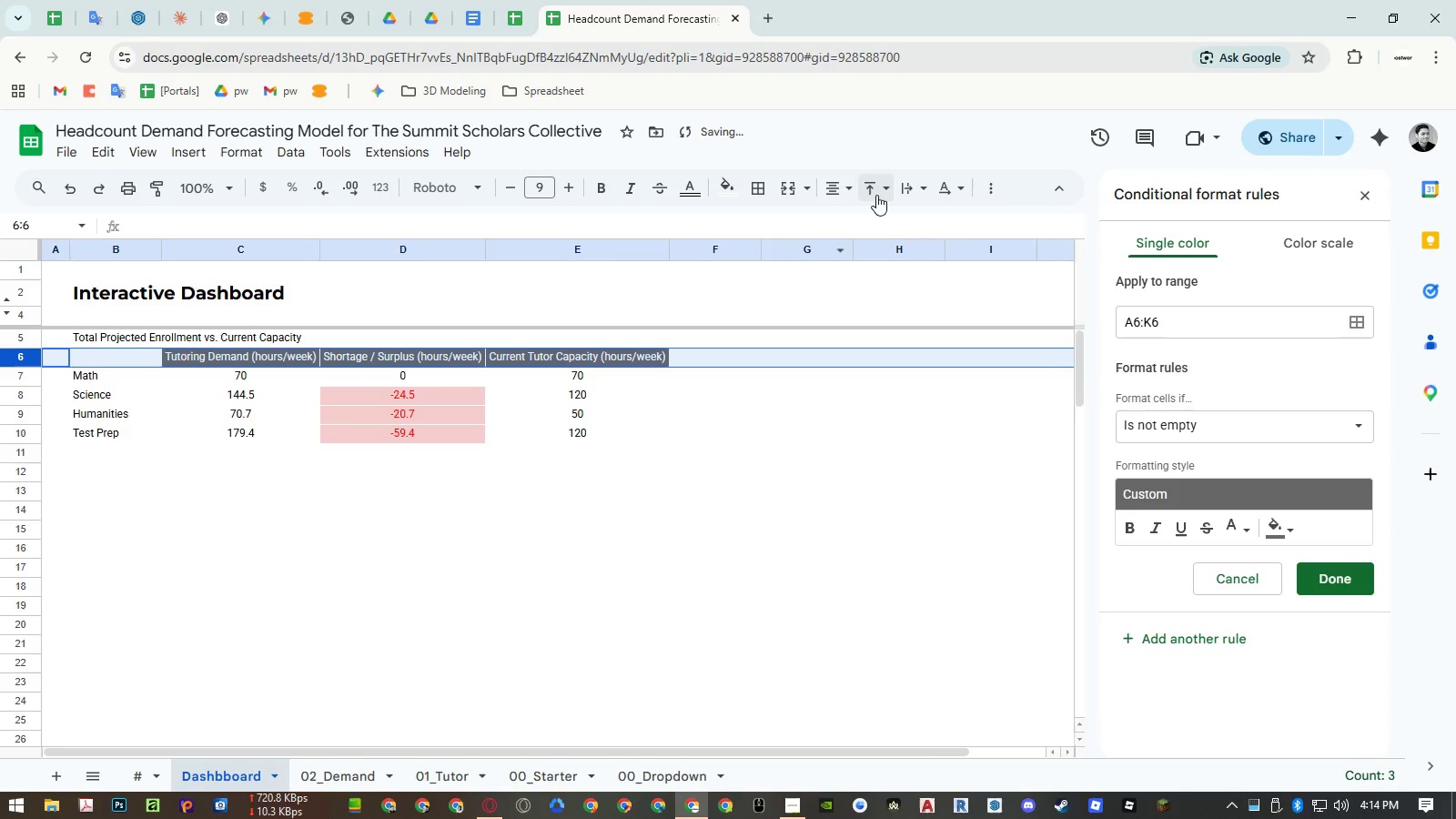 
triple_click([877, 192])
 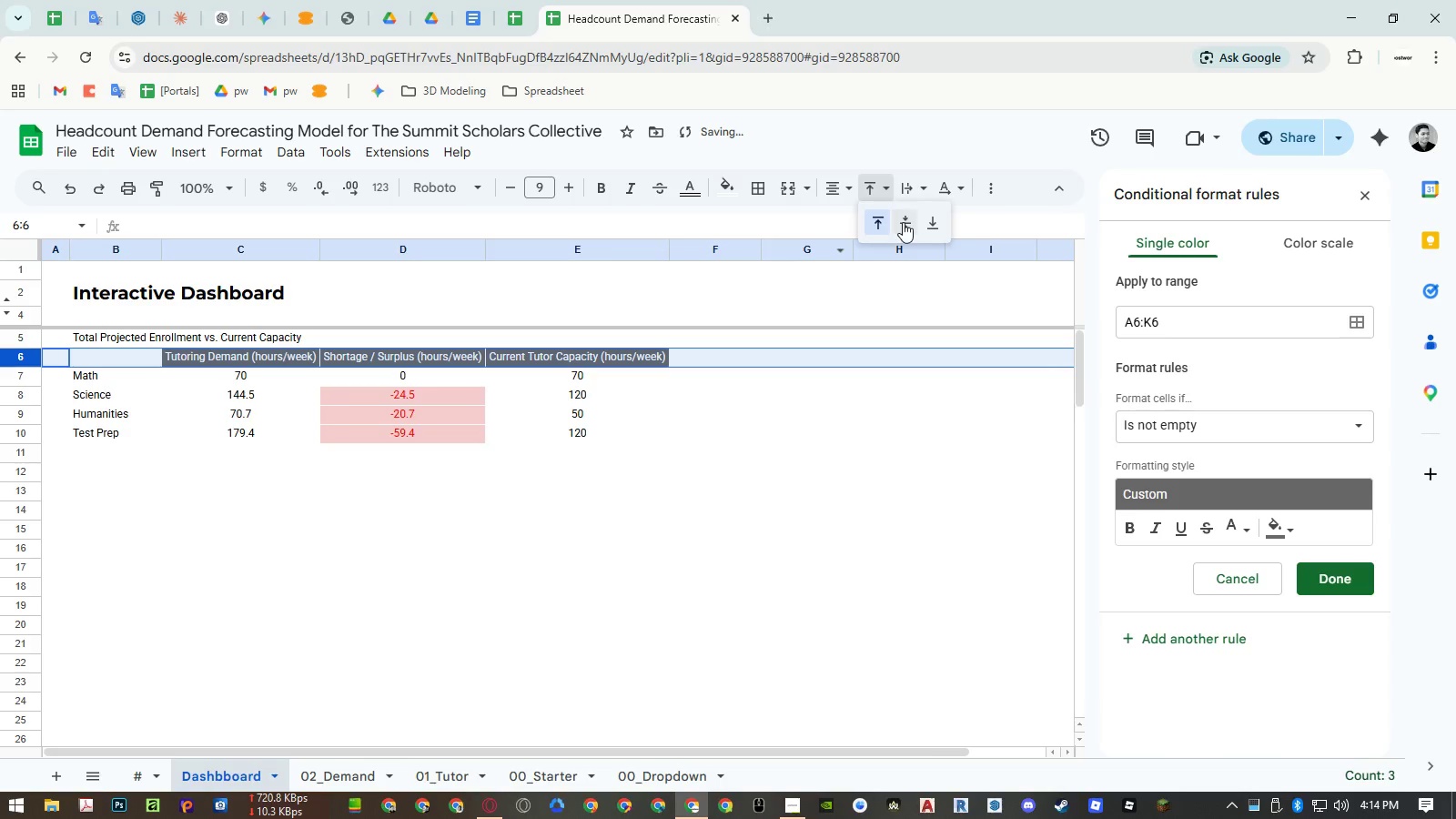 
triple_click([903, 222])
 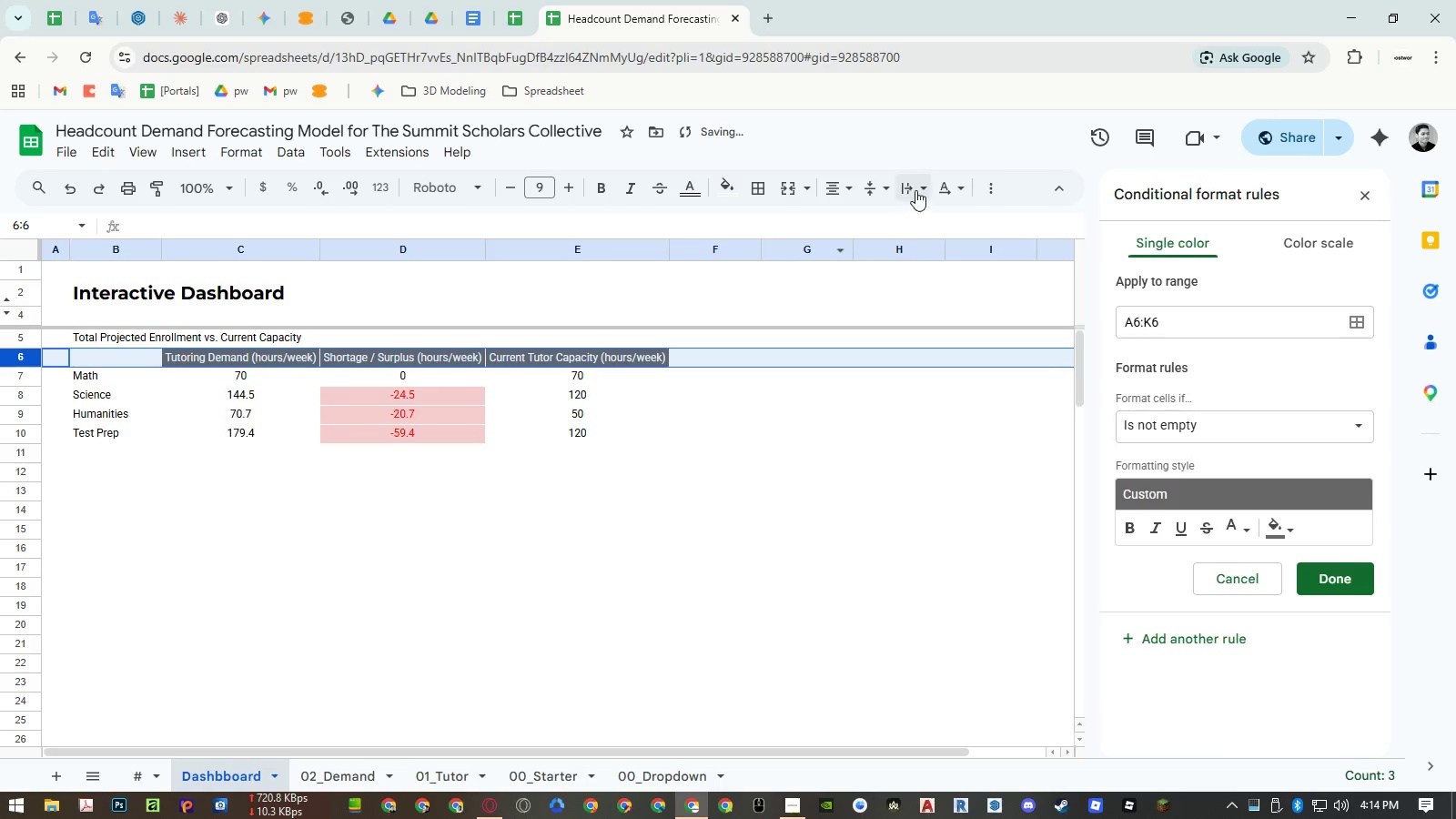 
triple_click([915, 190])
 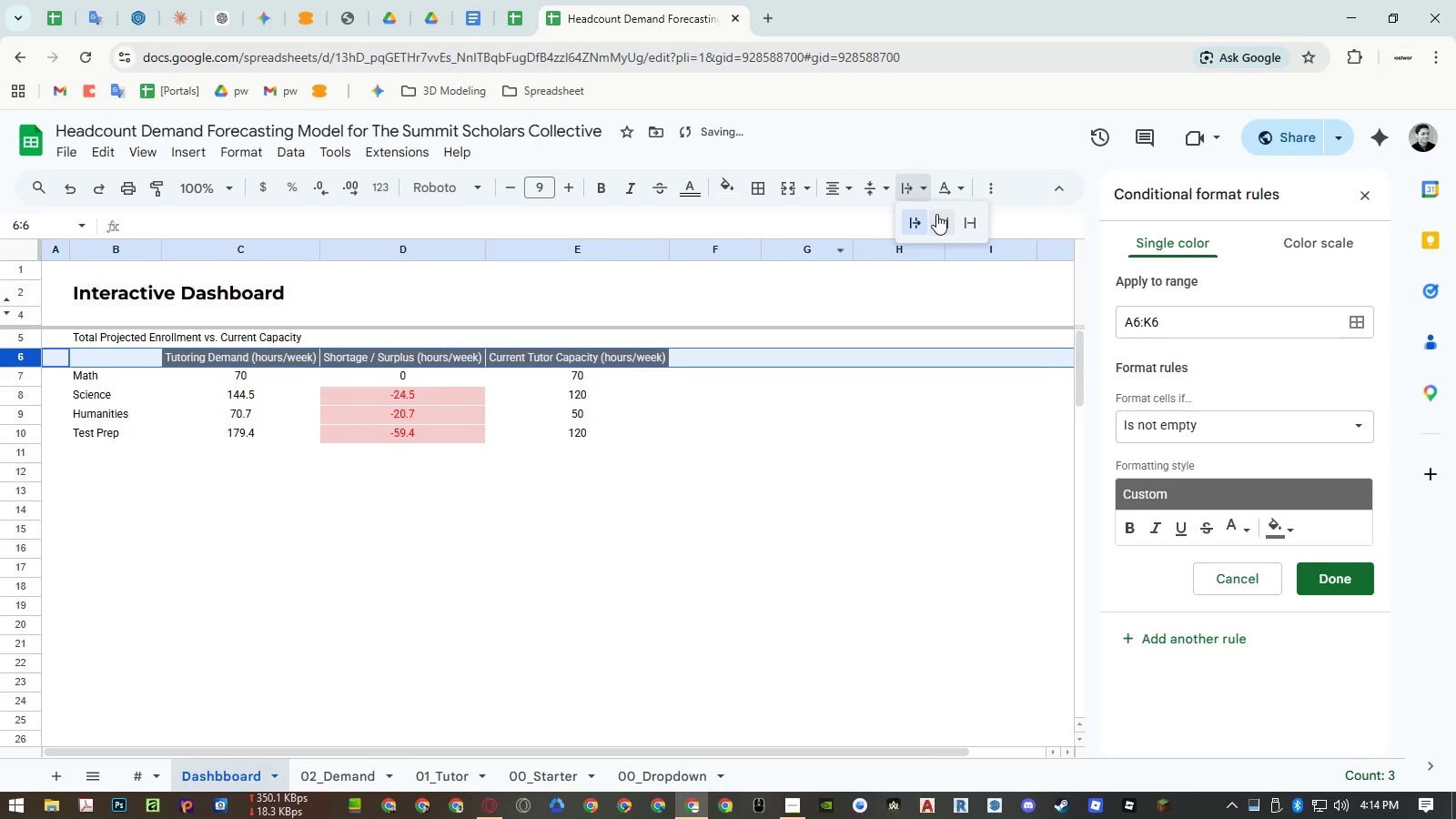 
left_click([936, 214])
 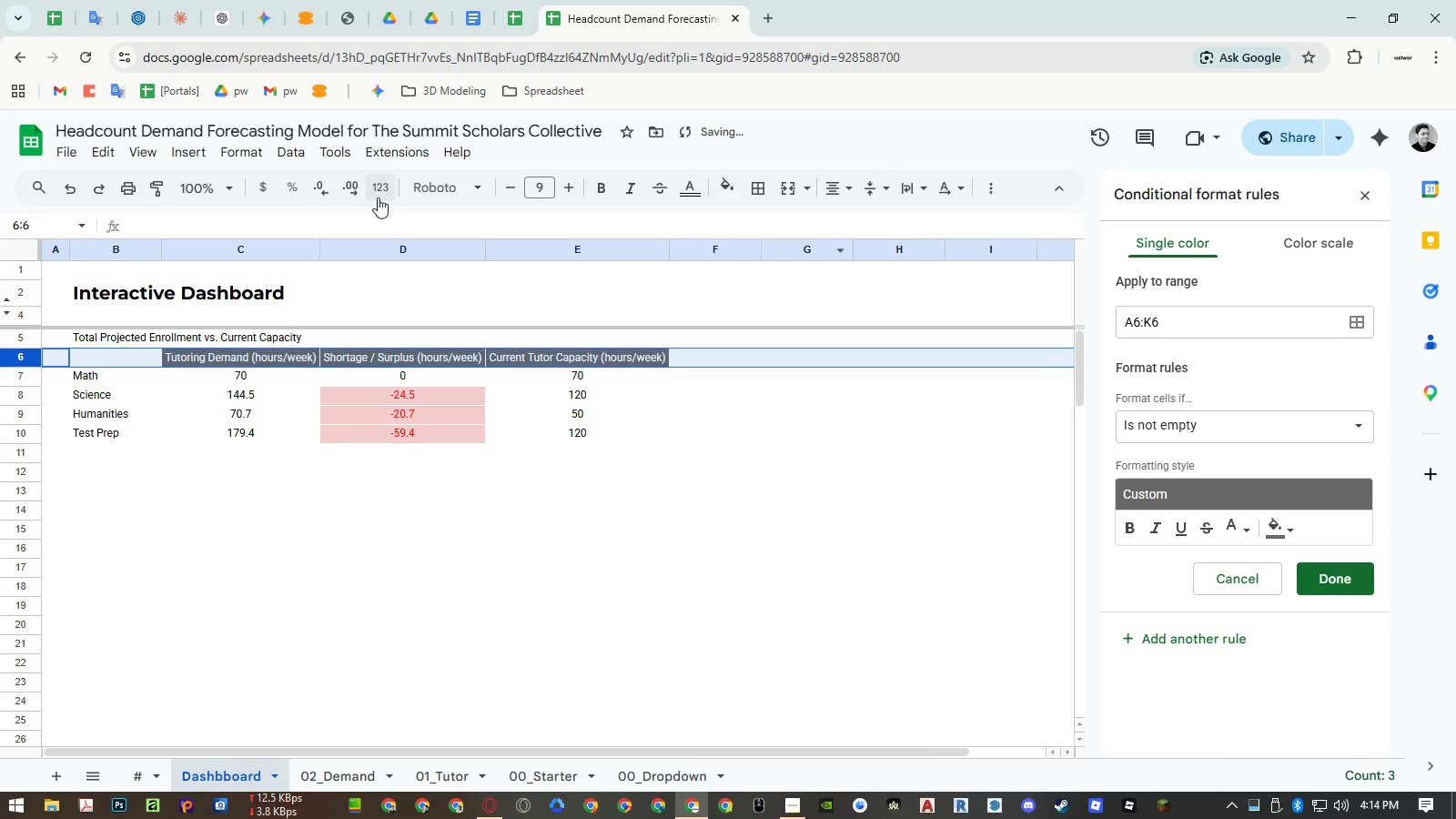 
left_click([605, 187])
 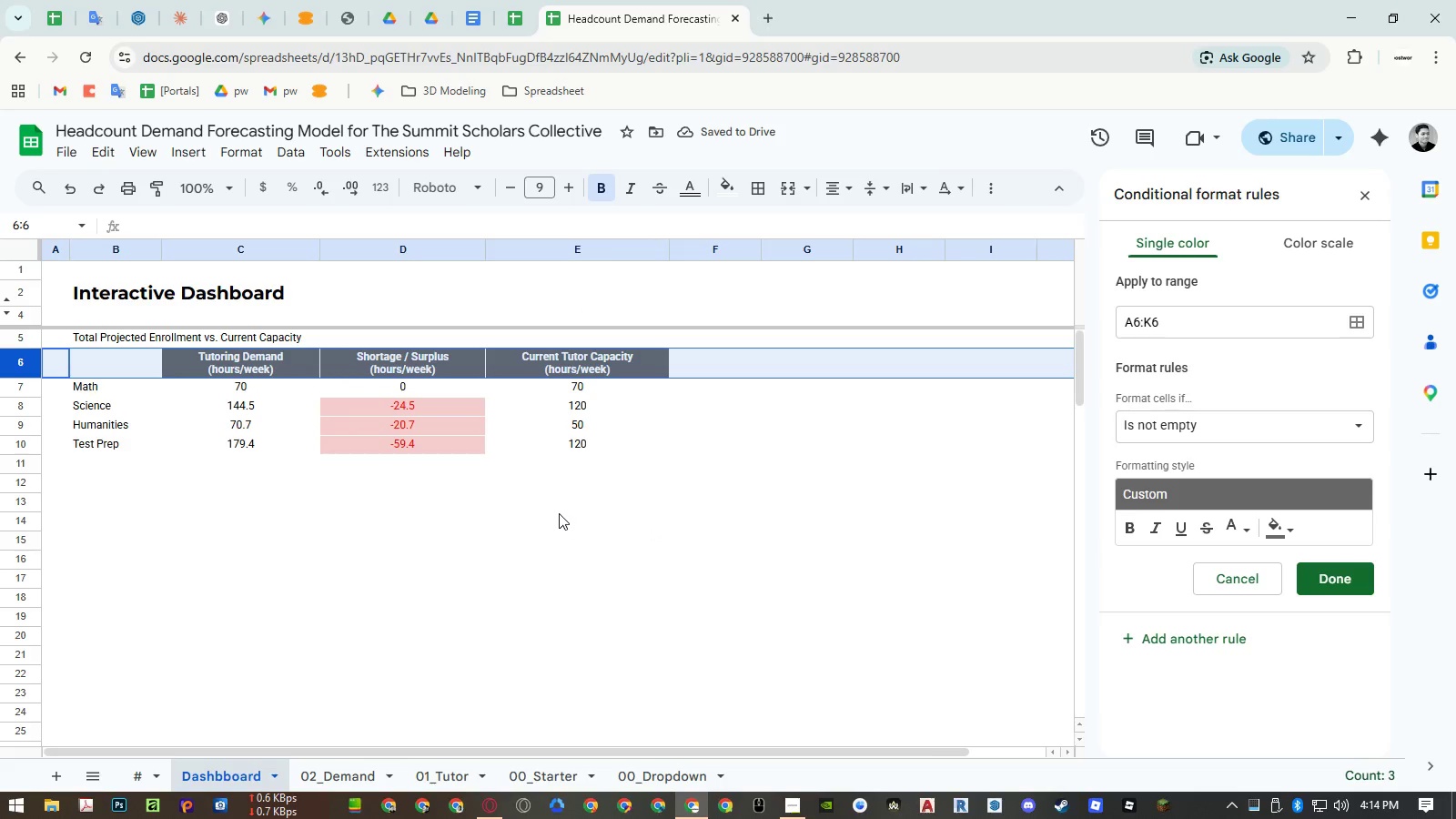 
wait(9.95)
 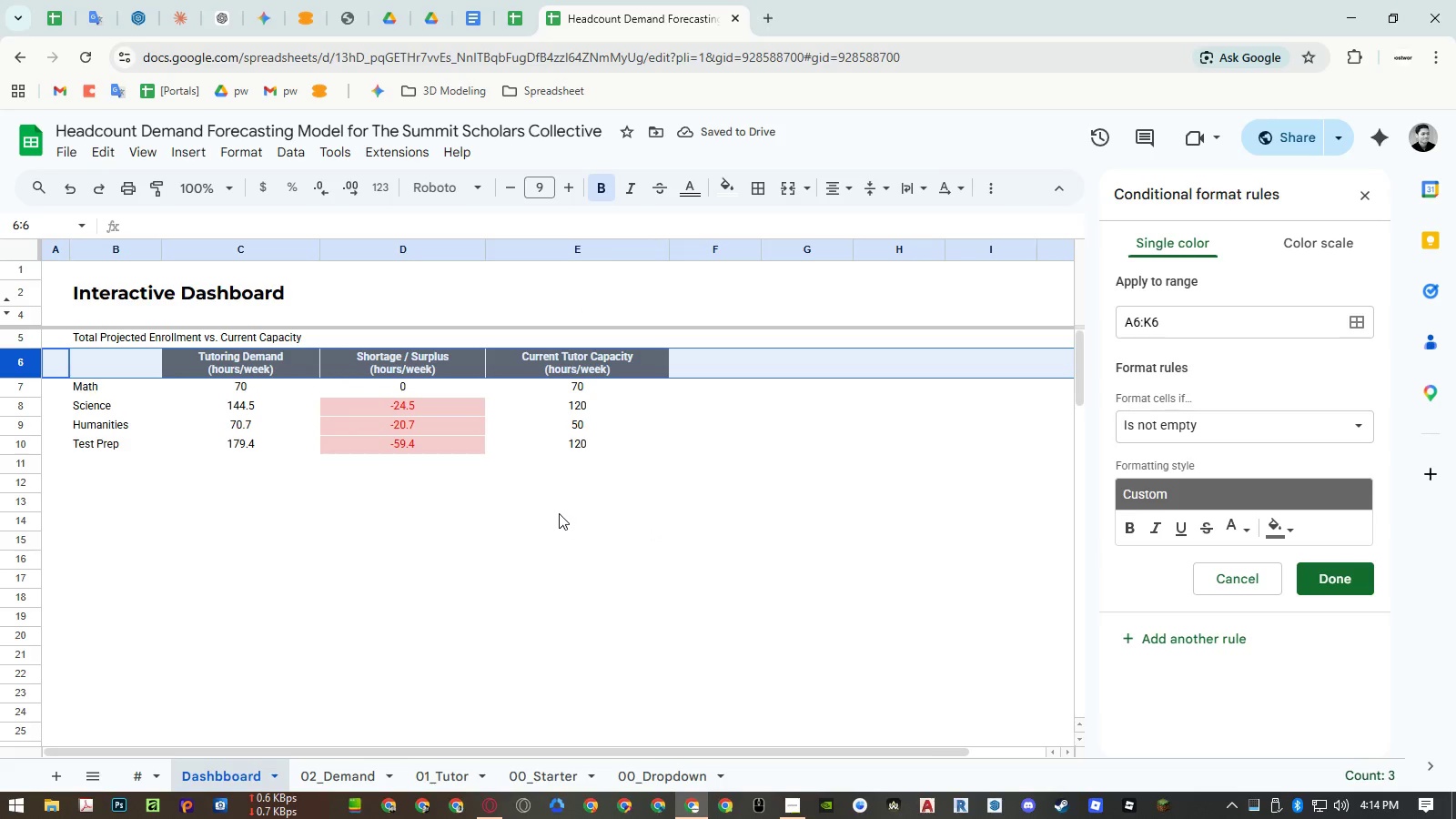 
left_click([1204, 633])
 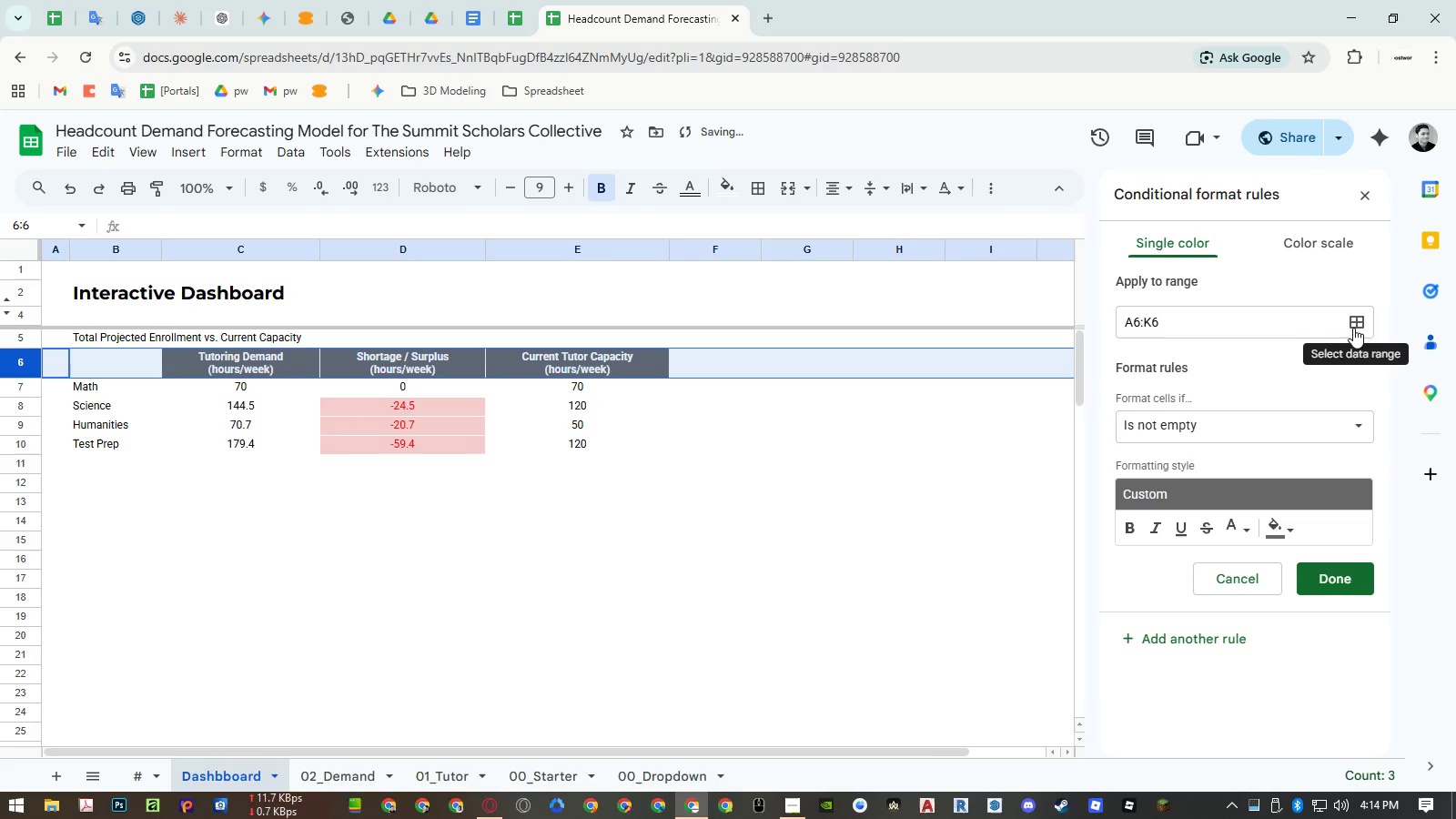 
left_click([1353, 328])
 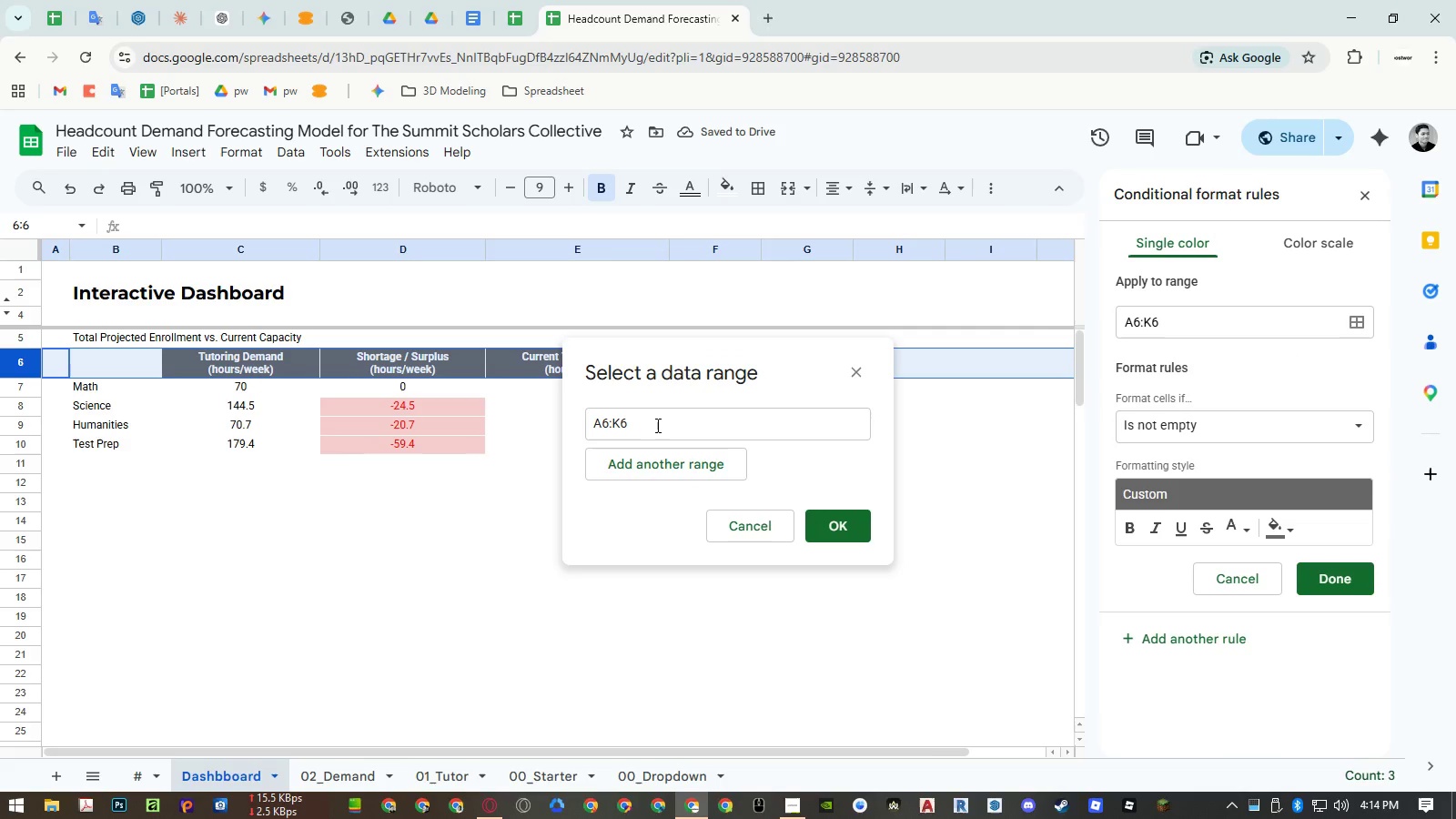 
double_click([657, 419])
 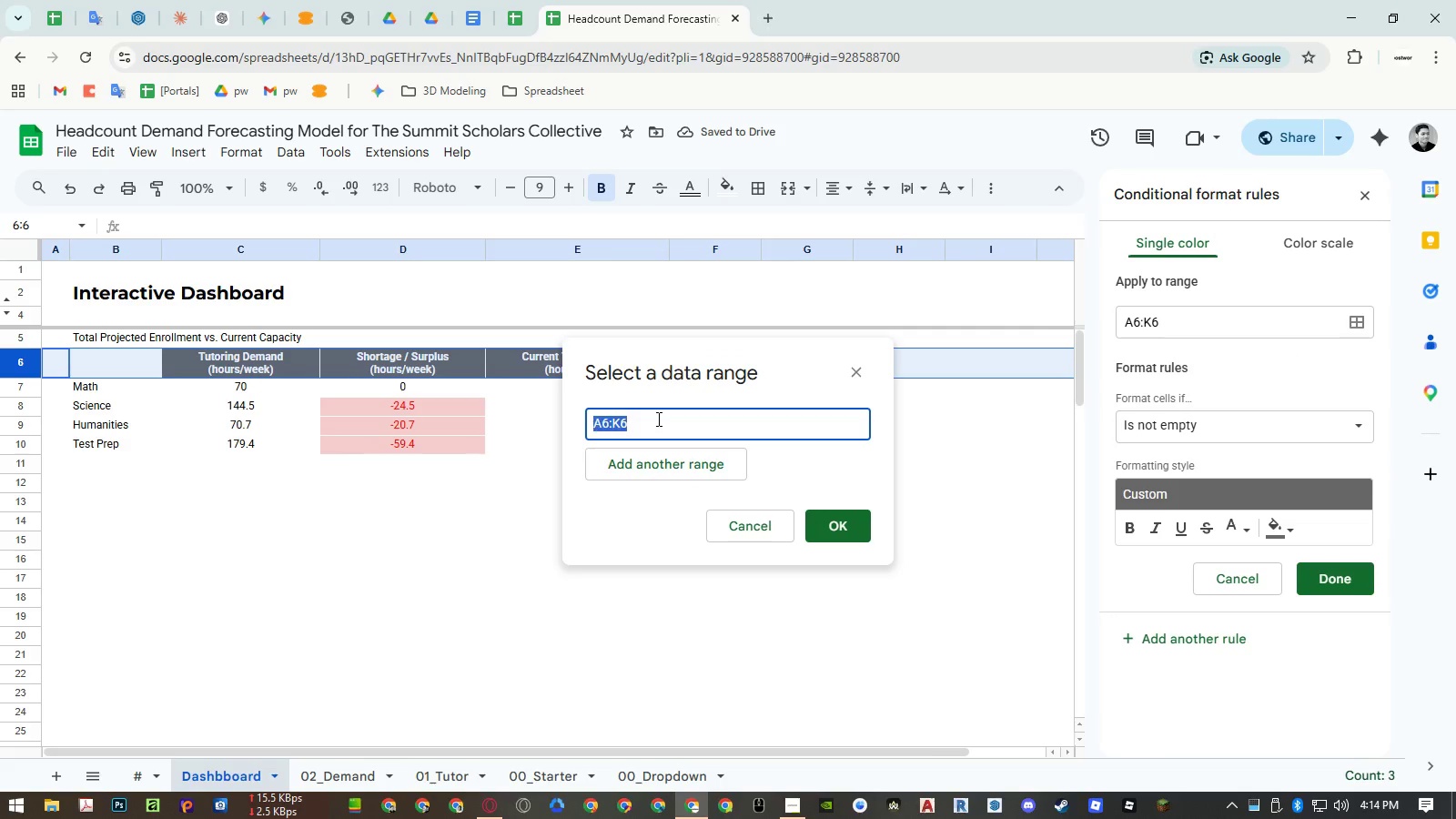 
triple_click([657, 419])
 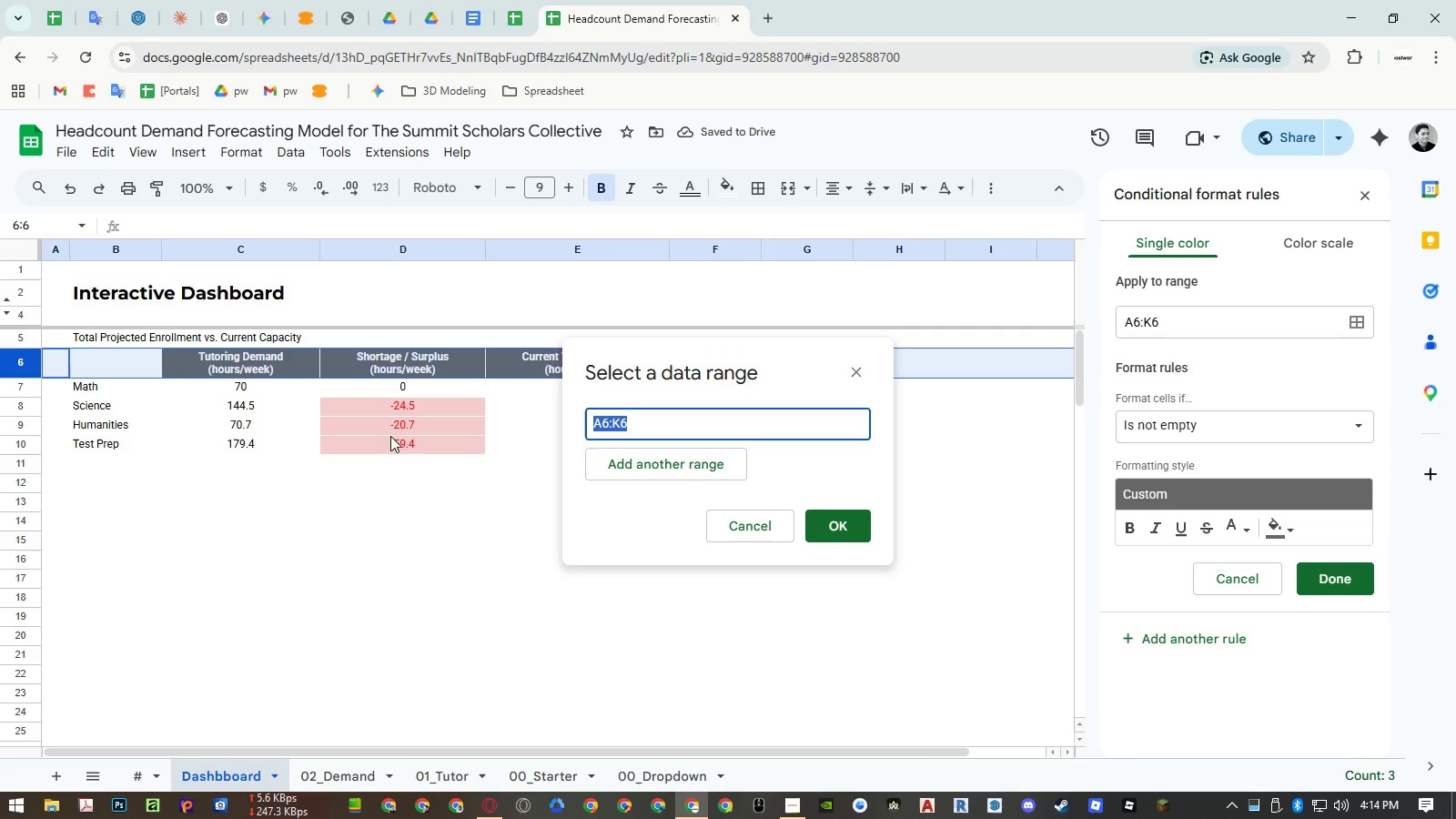 
key(Backspace)
 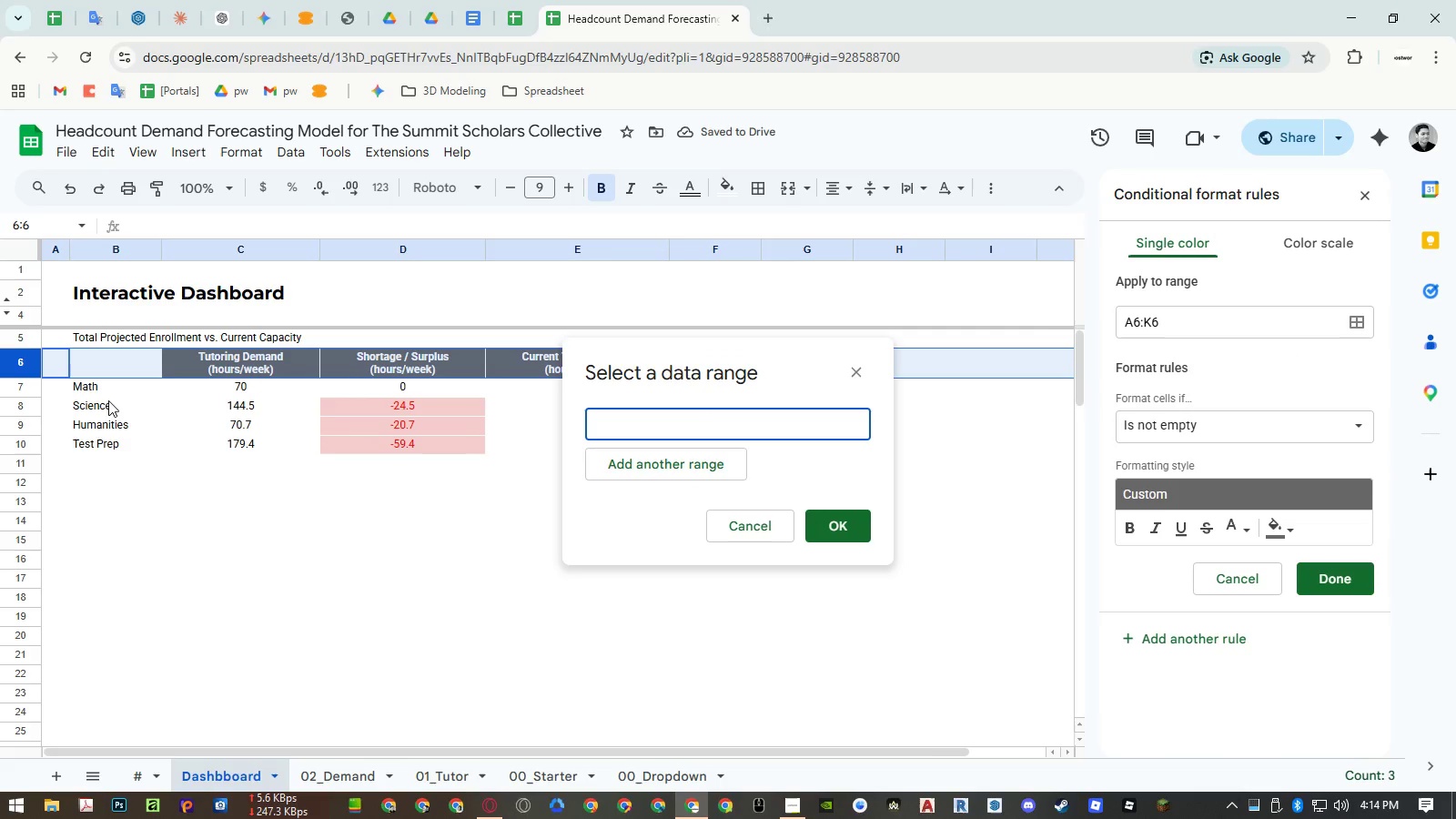 
left_click_drag(start_coordinate=[103, 388], to_coordinate=[100, 450])
 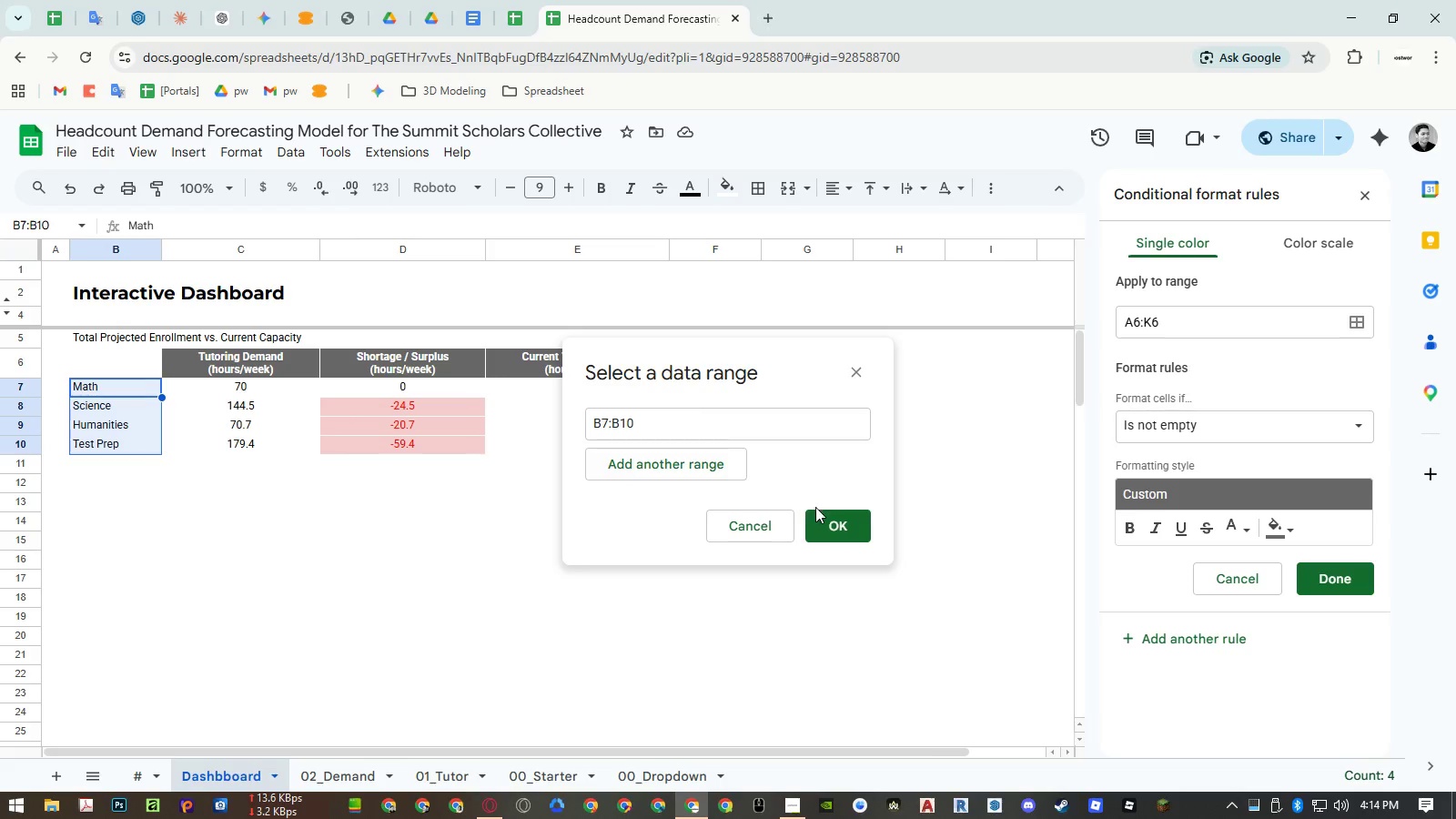 
left_click([827, 516])
 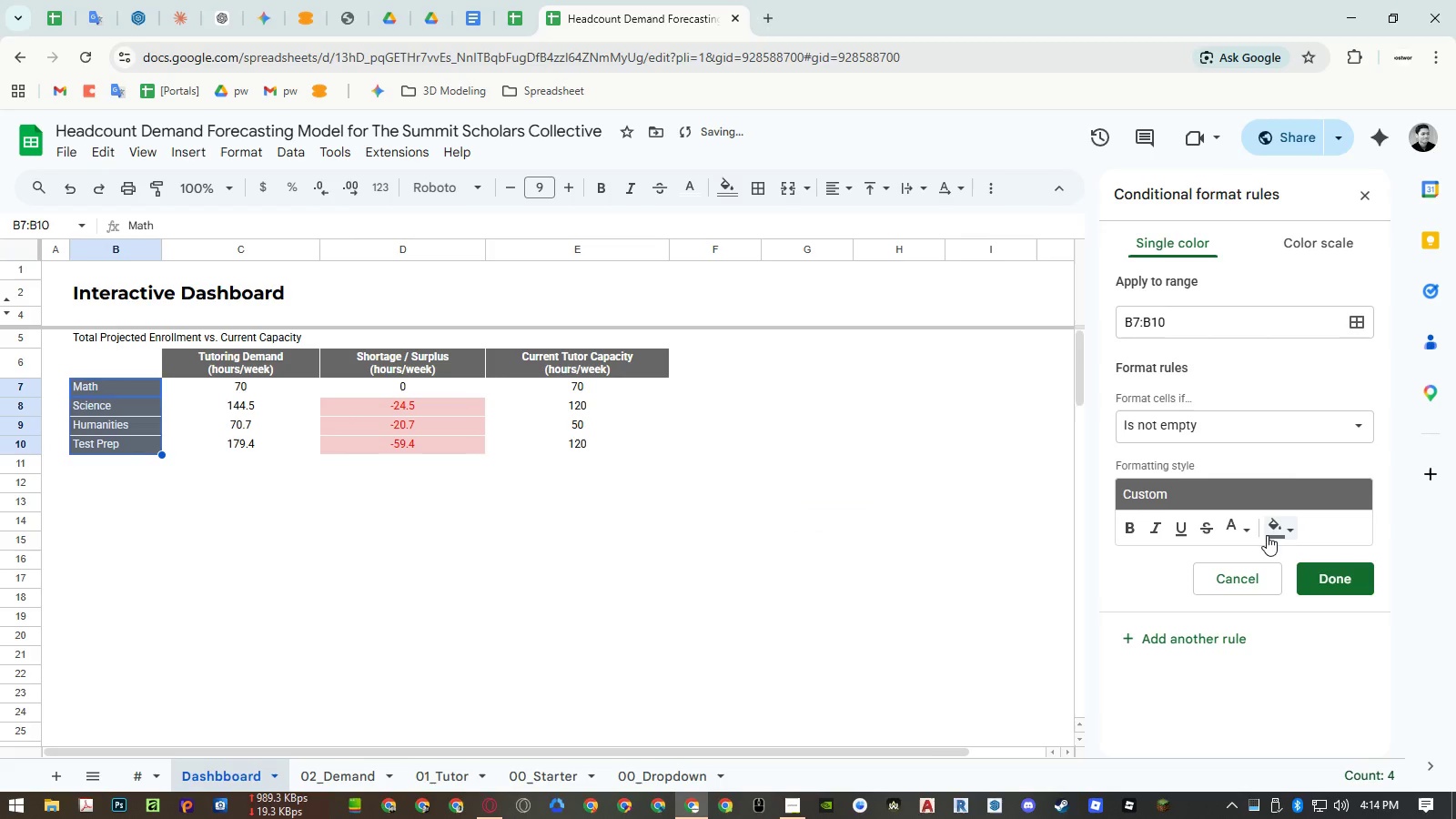 
left_click([1277, 531])
 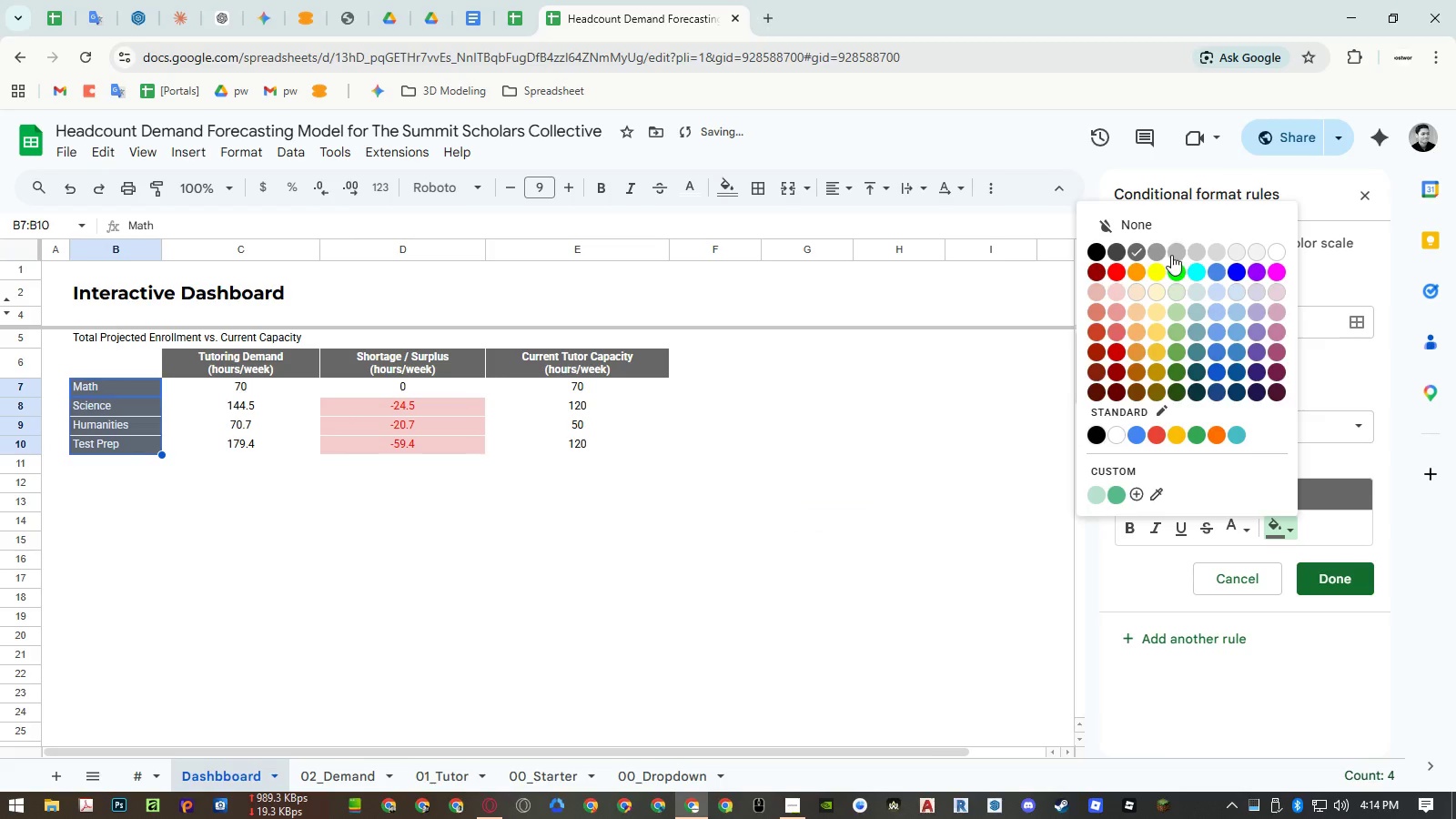 
left_click([1174, 253])
 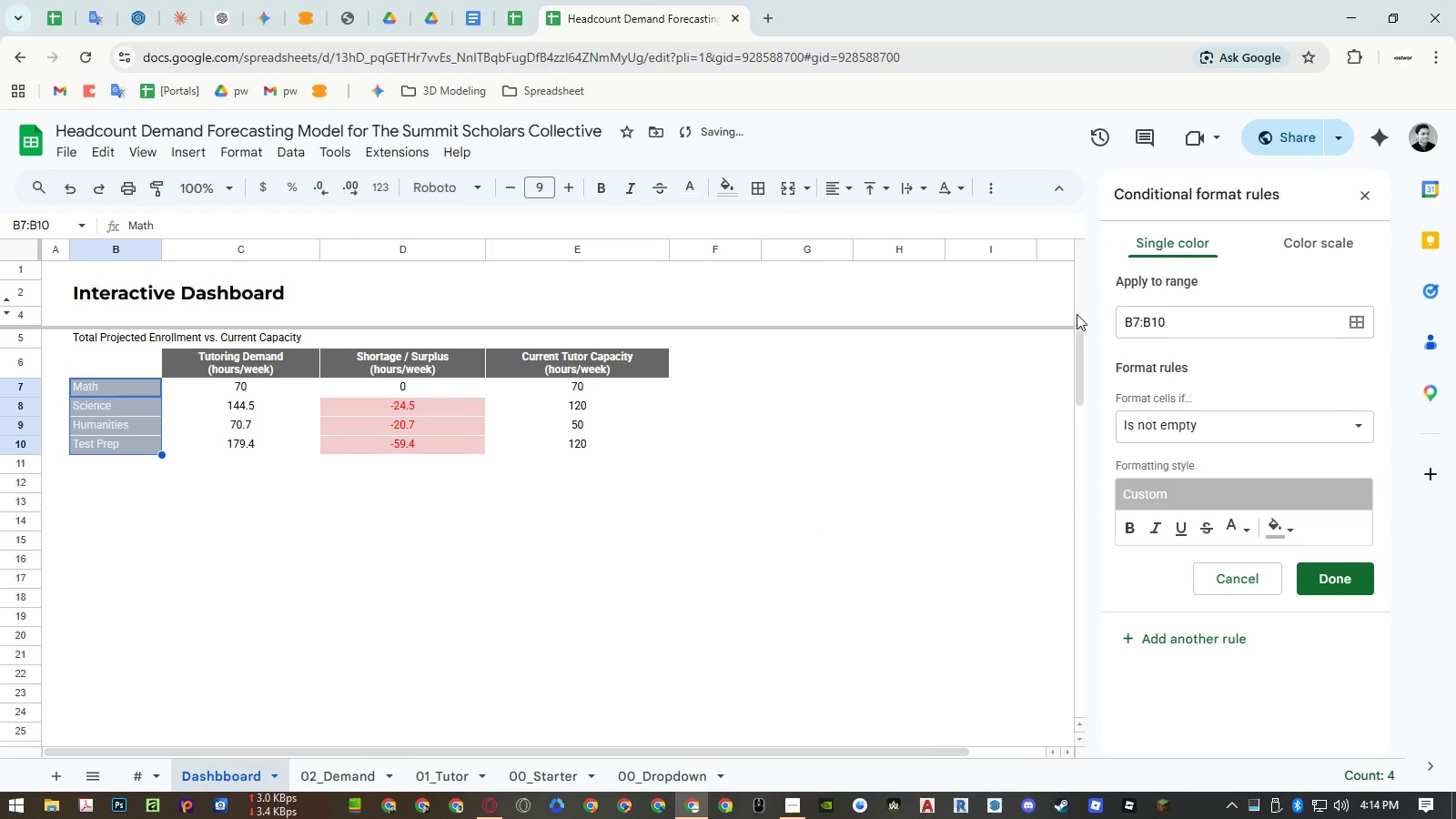 
left_click([661, 460])
 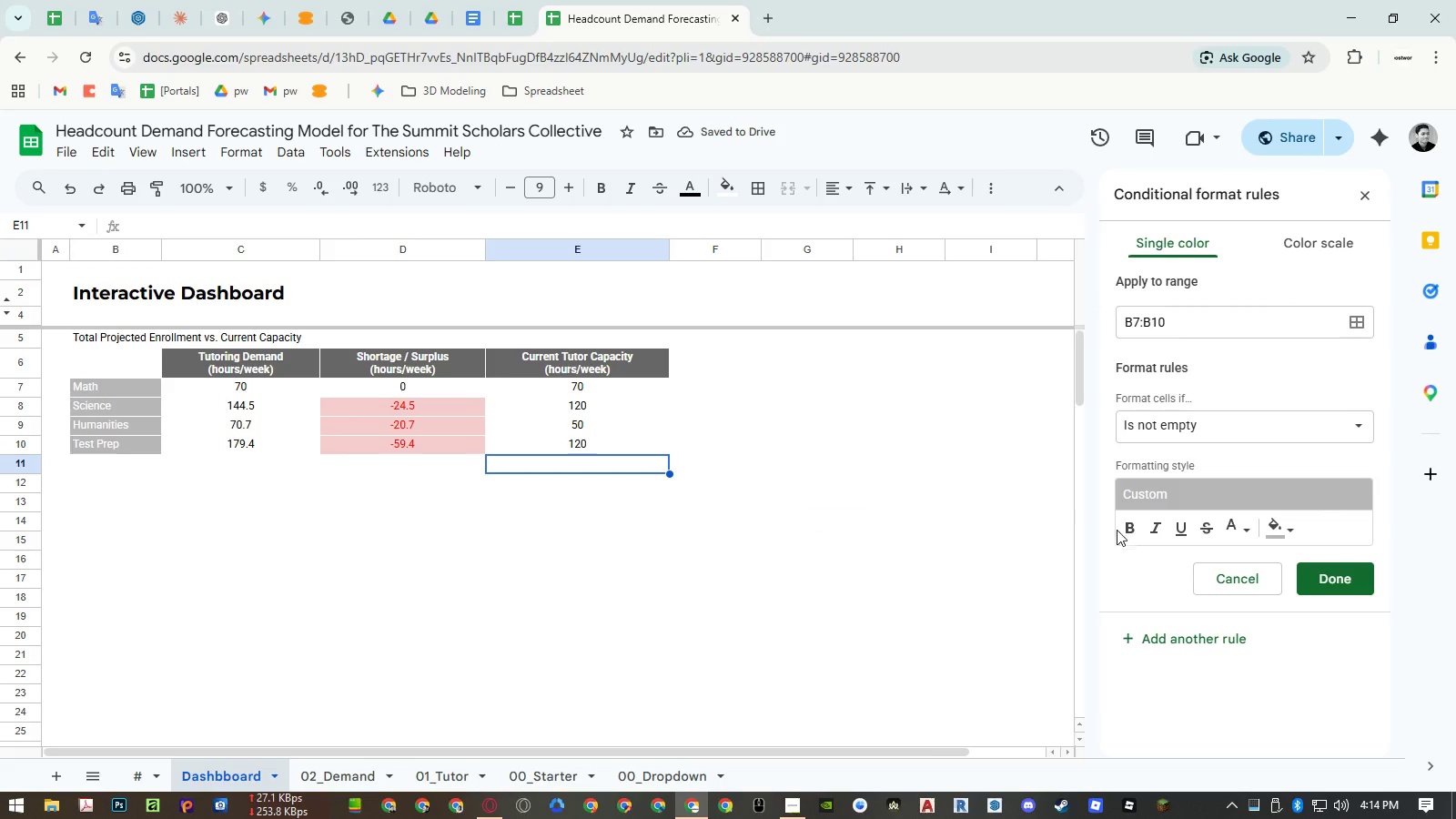 
left_click([1127, 532])
 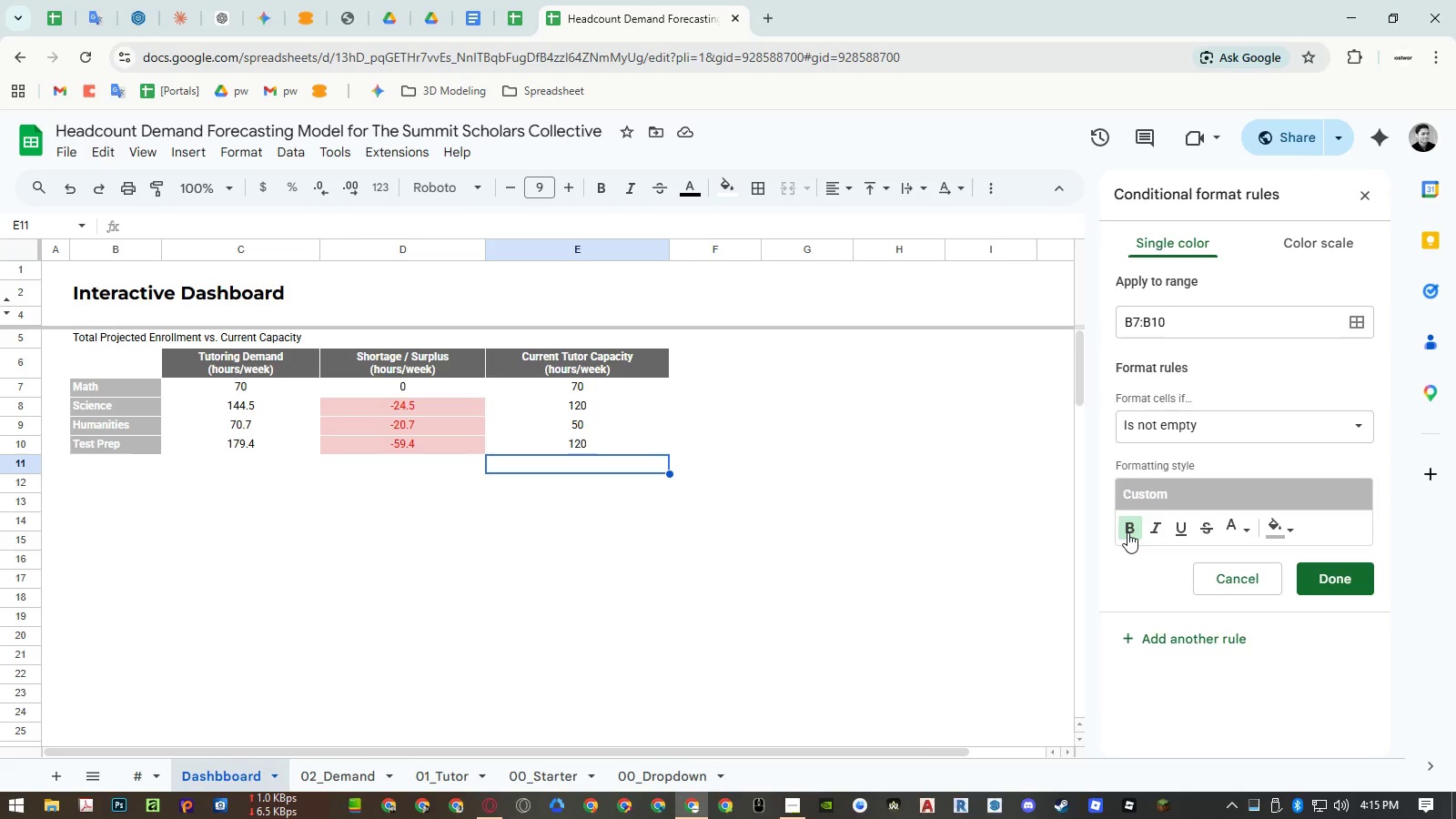 
wait(7.52)
 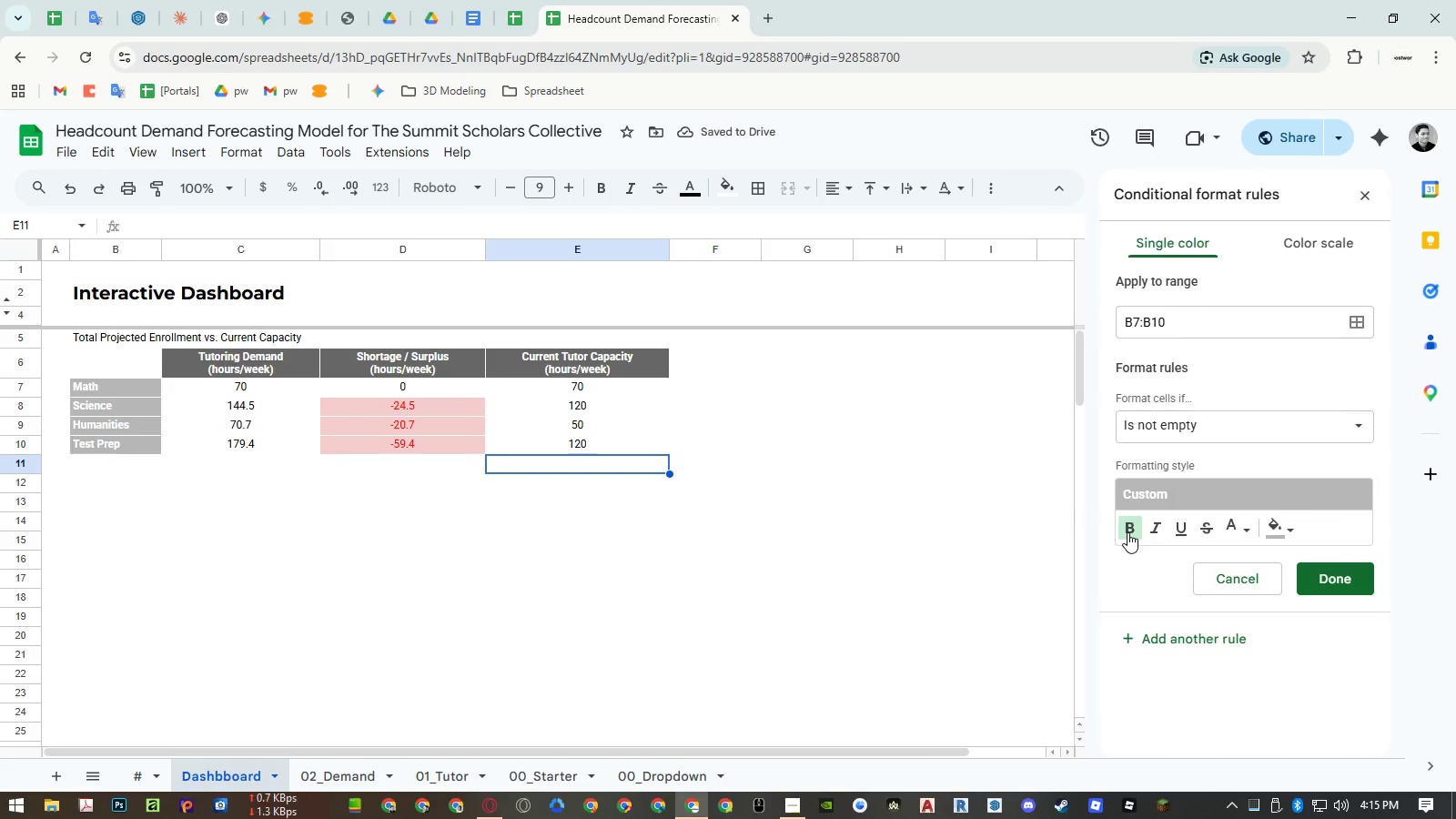 
left_click([1231, 523])
 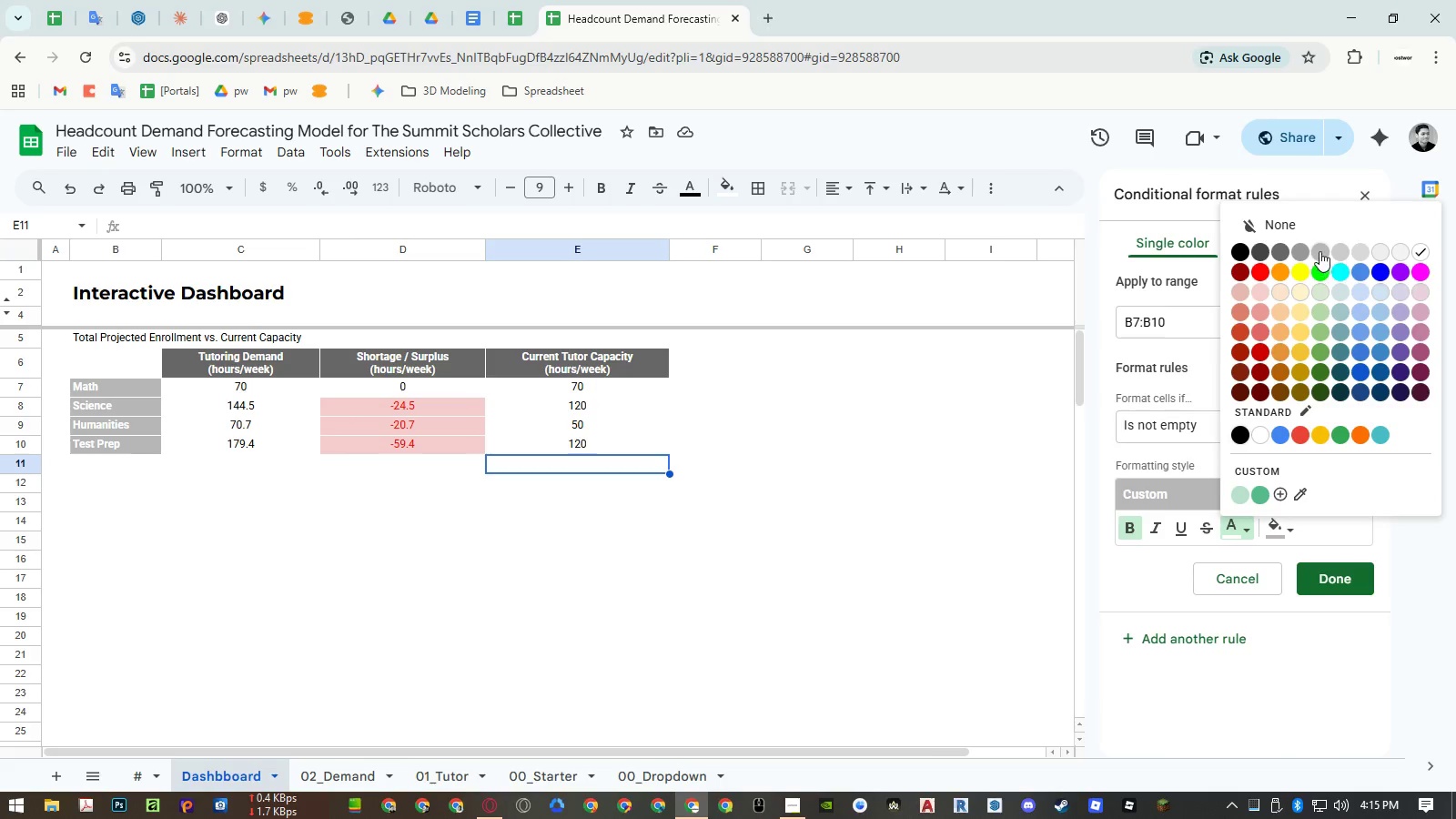 
left_click([1310, 224])
 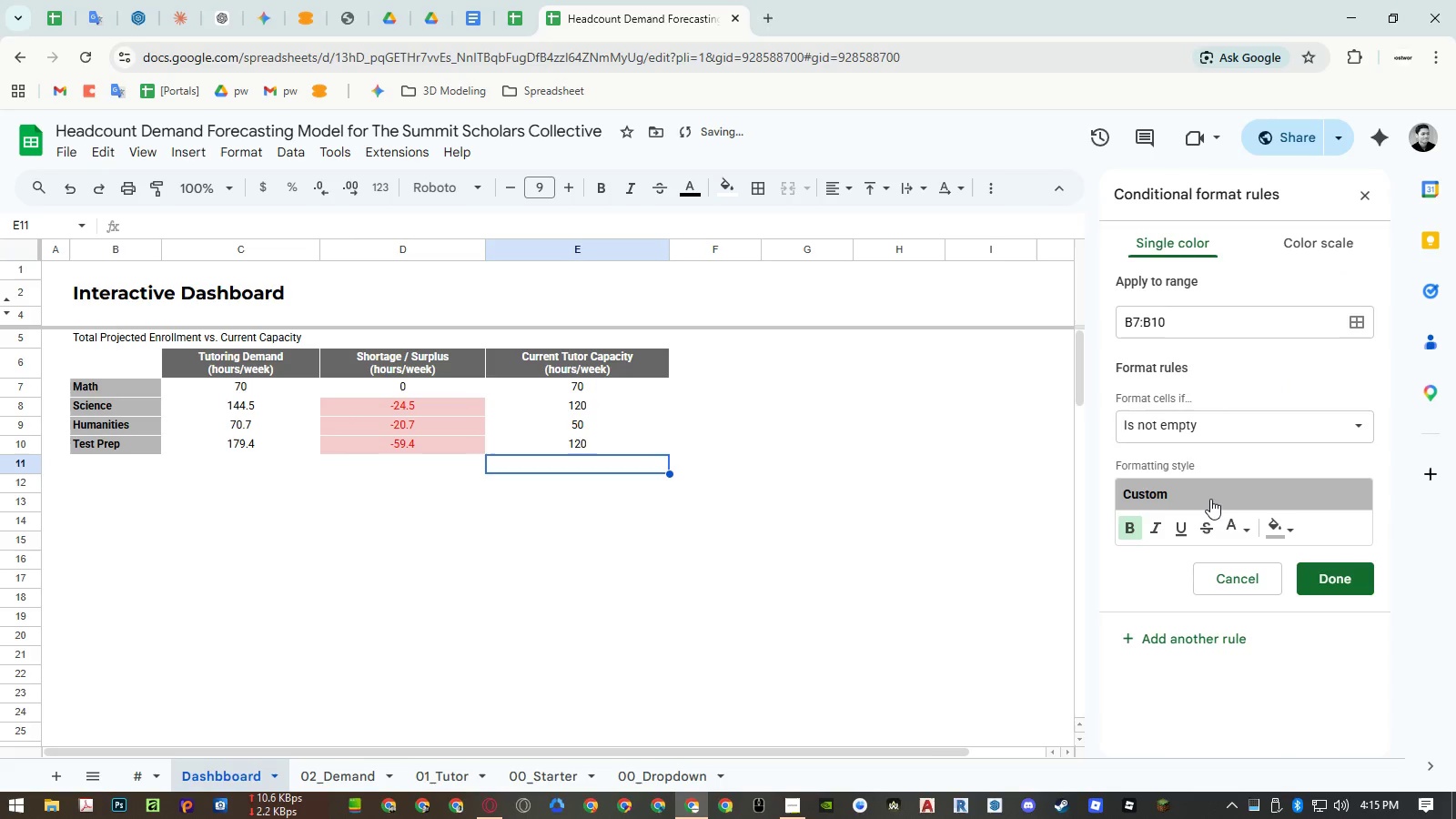 
left_click([1265, 534])
 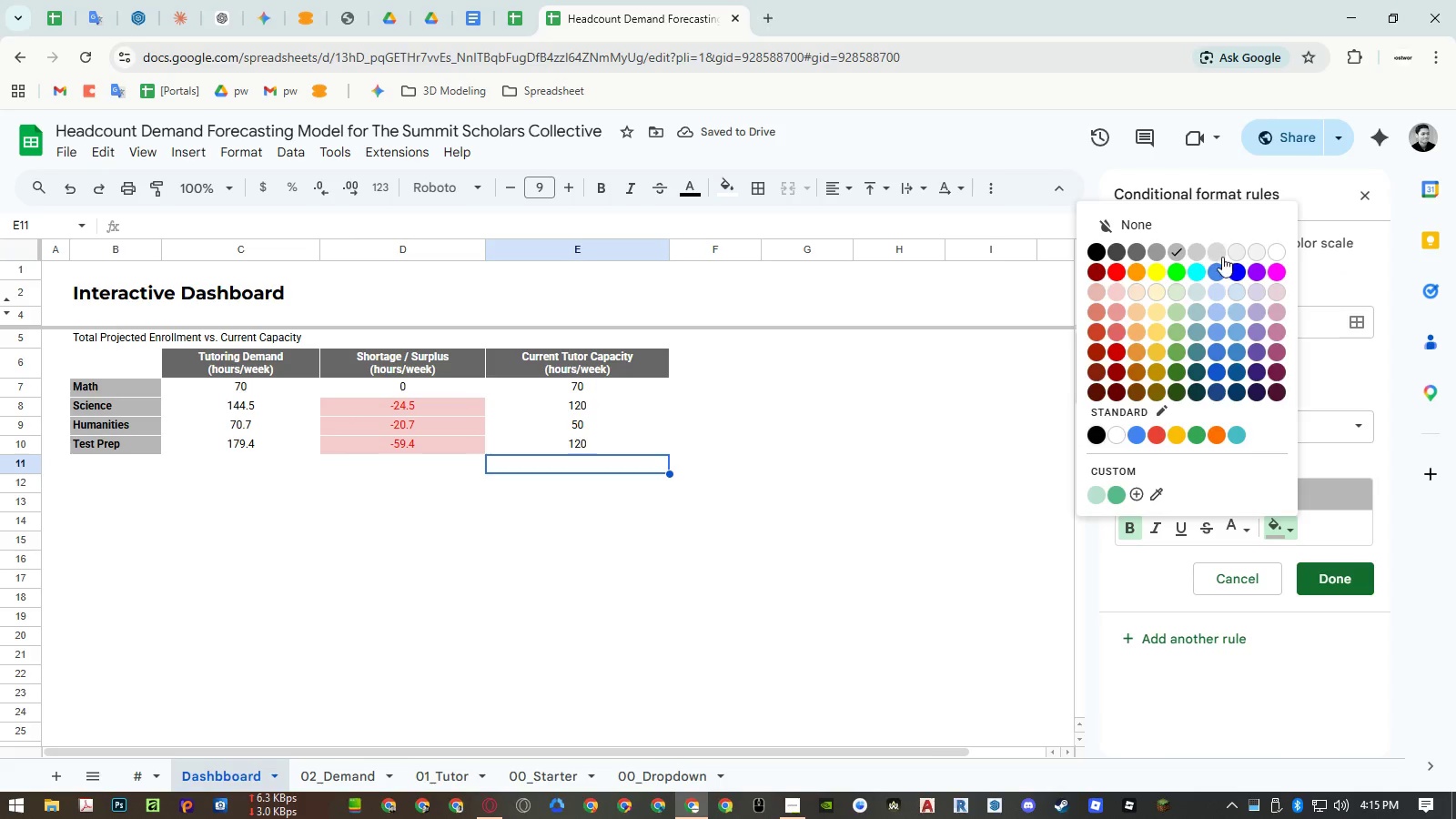 
left_click([1220, 254])
 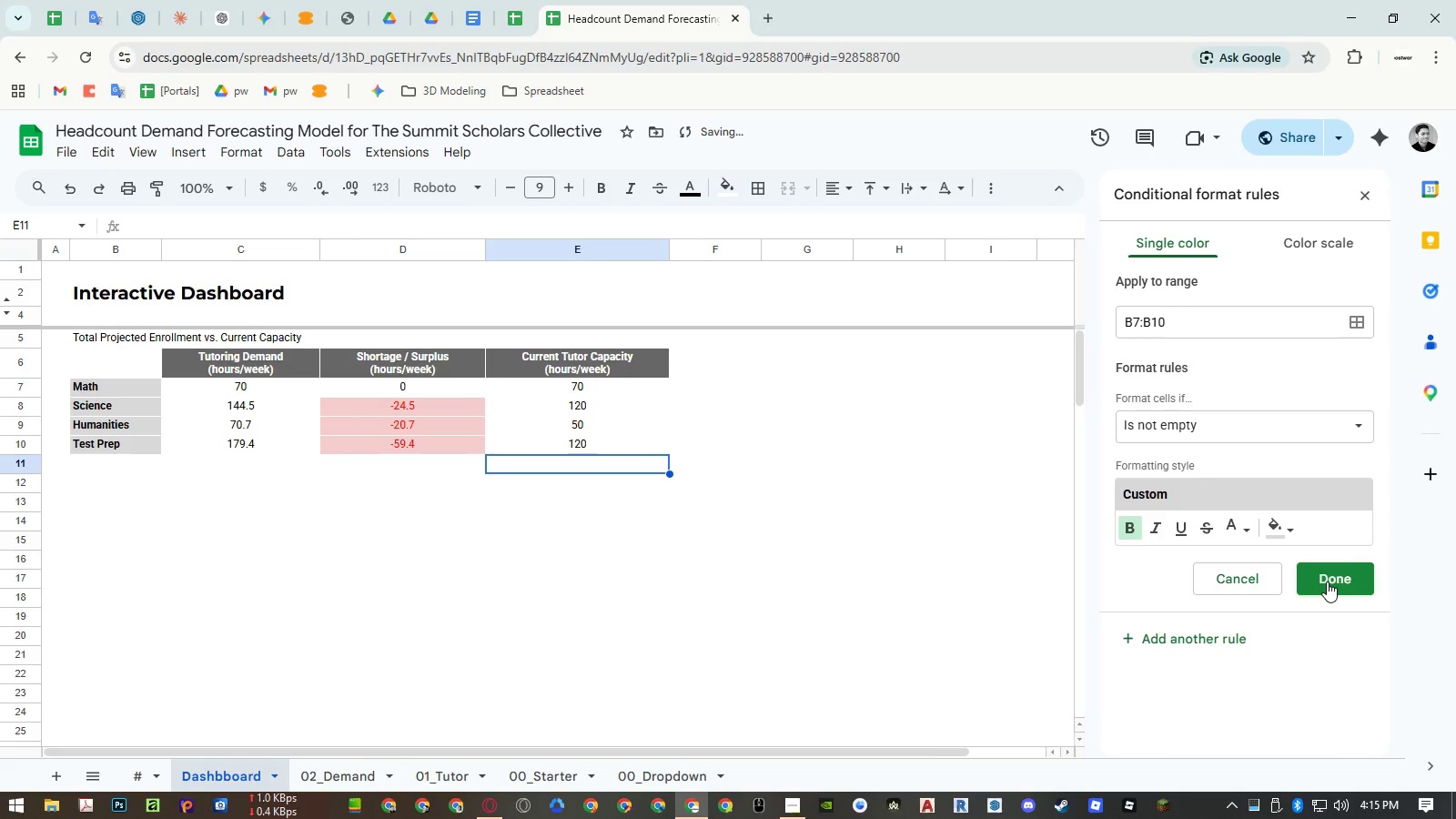 
left_click([1327, 581])
 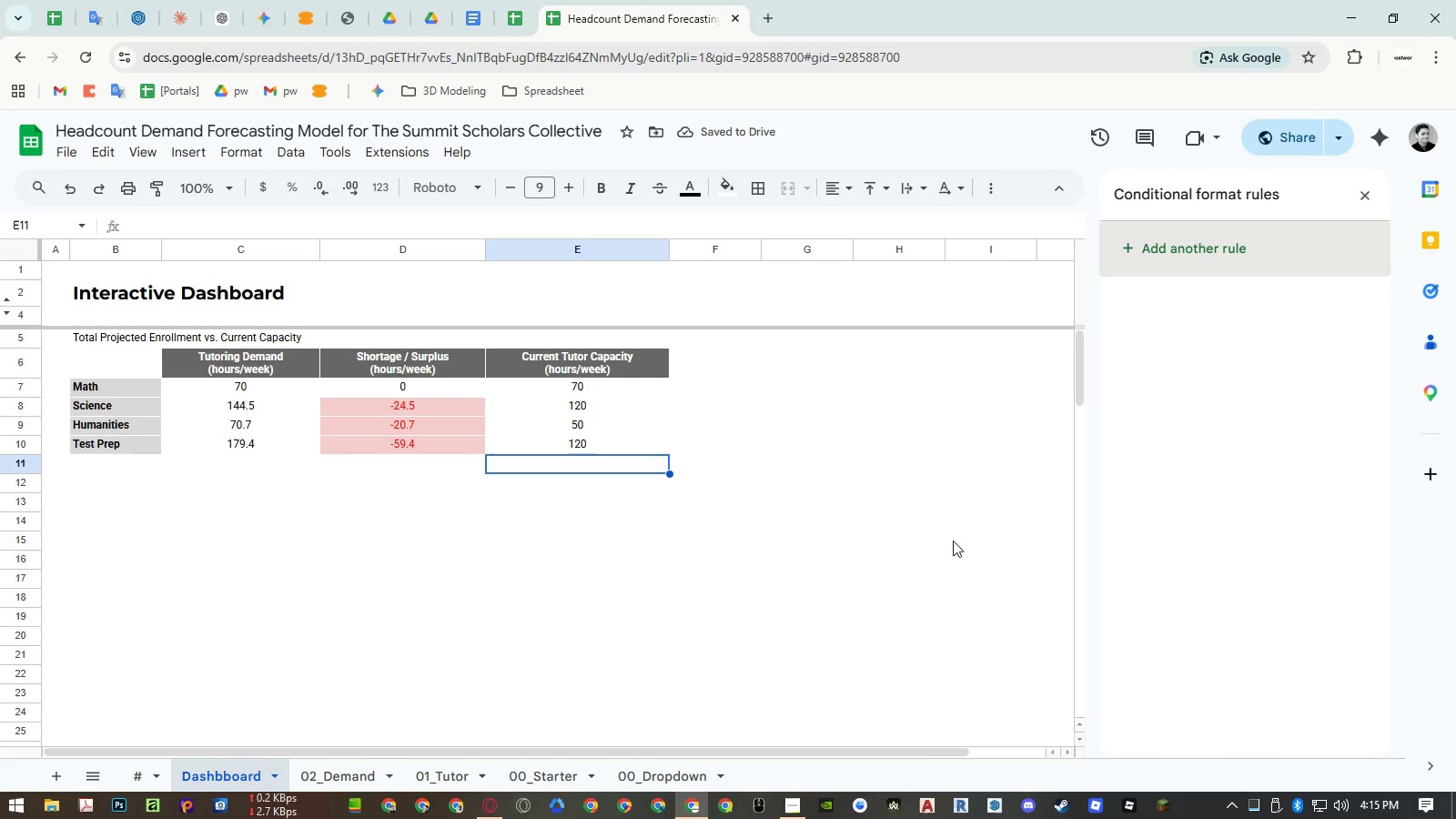 
left_click([593, 525])
 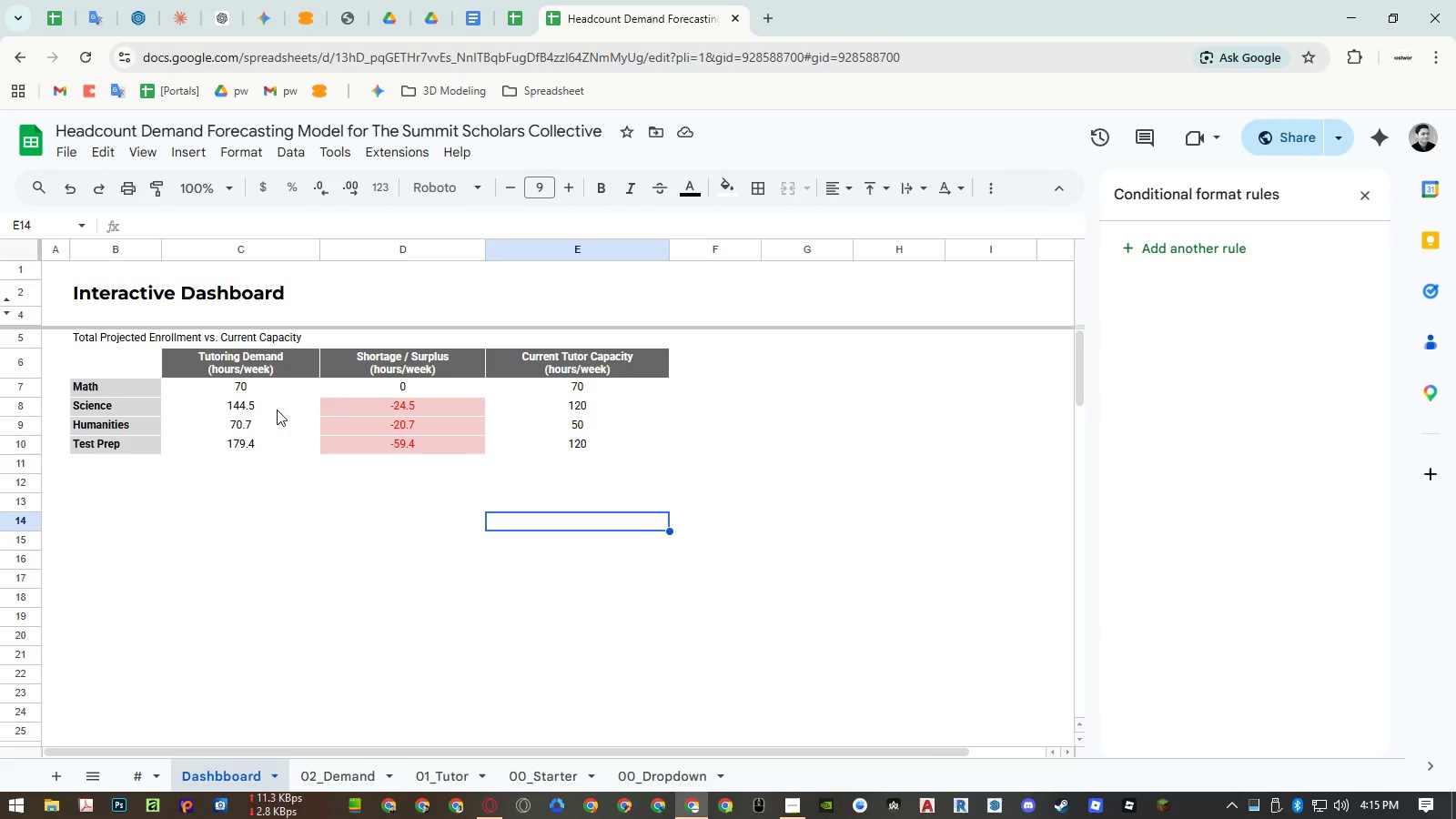 
left_click_drag(start_coordinate=[258, 395], to_coordinate=[595, 454])
 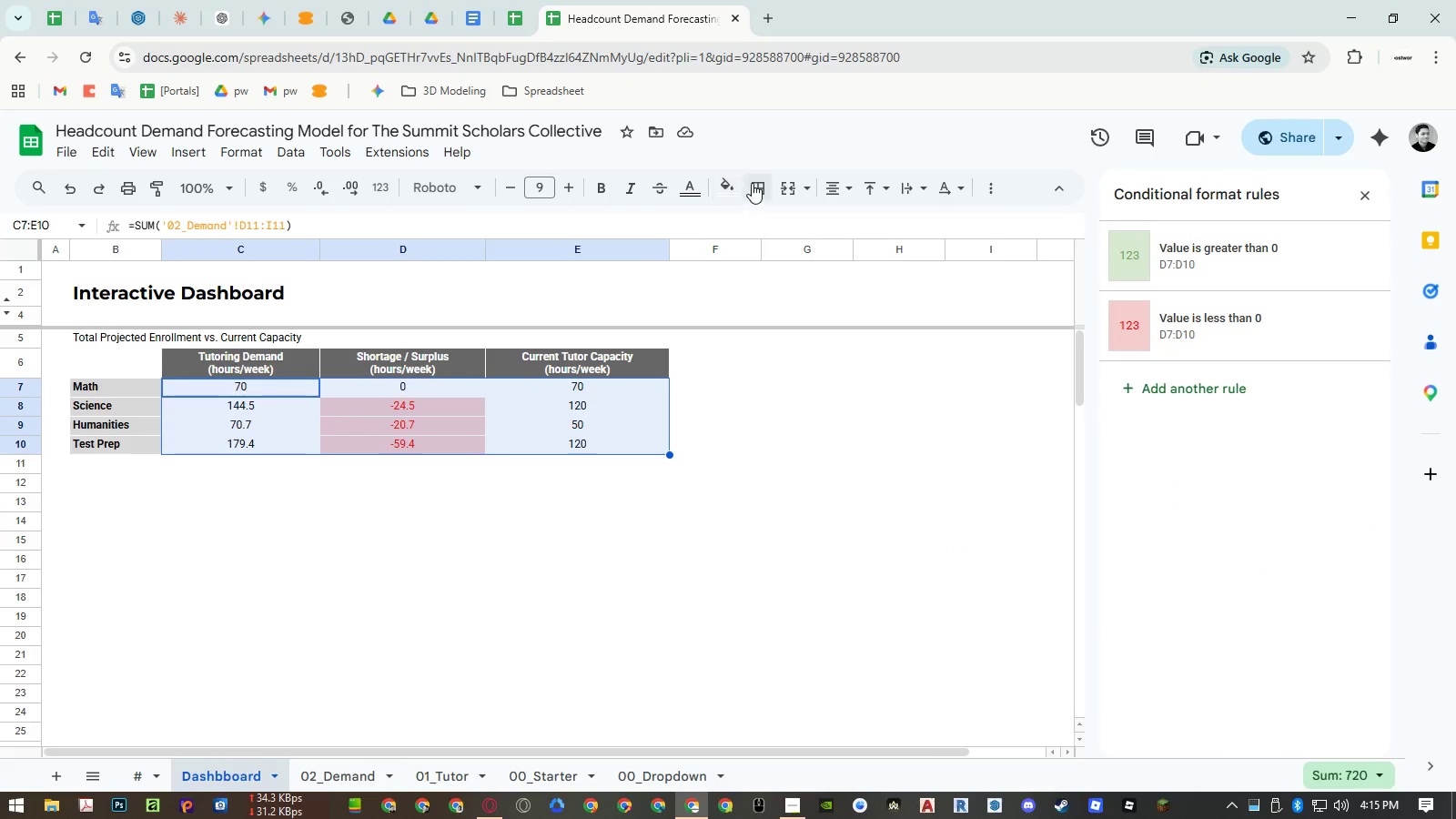 
left_click([753, 183])
 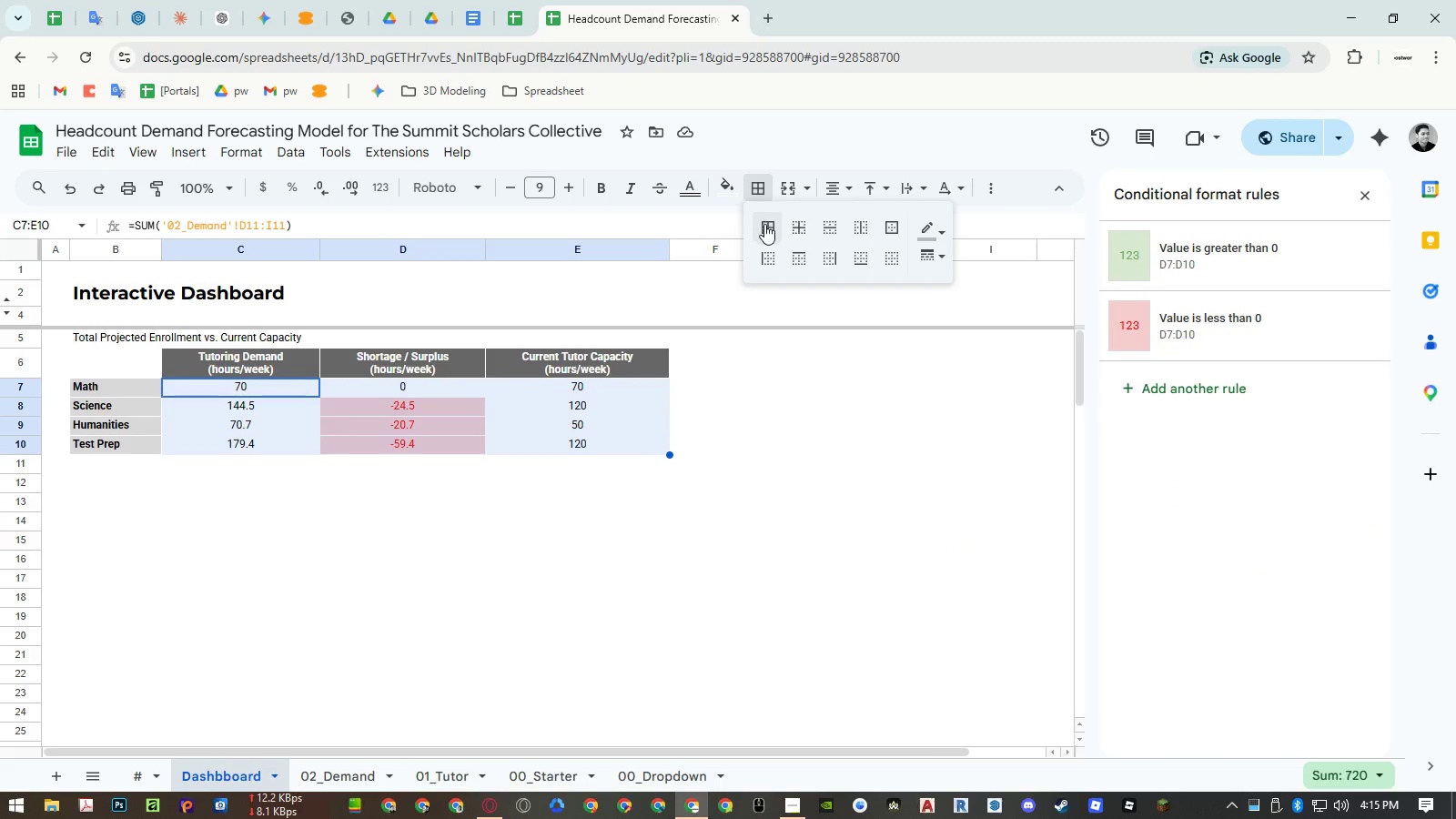 
double_click([765, 226])
 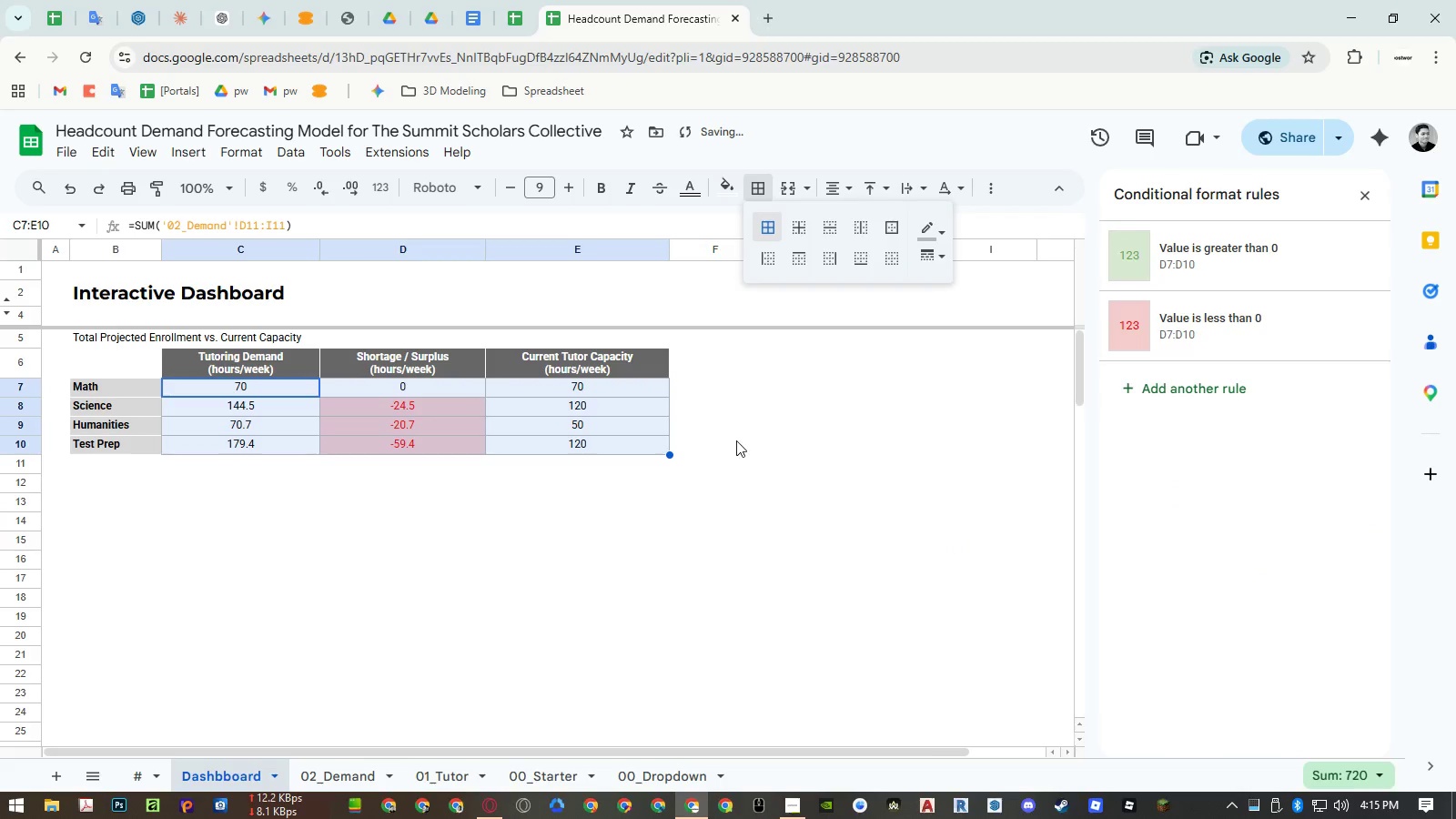 
triple_click([736, 442])
 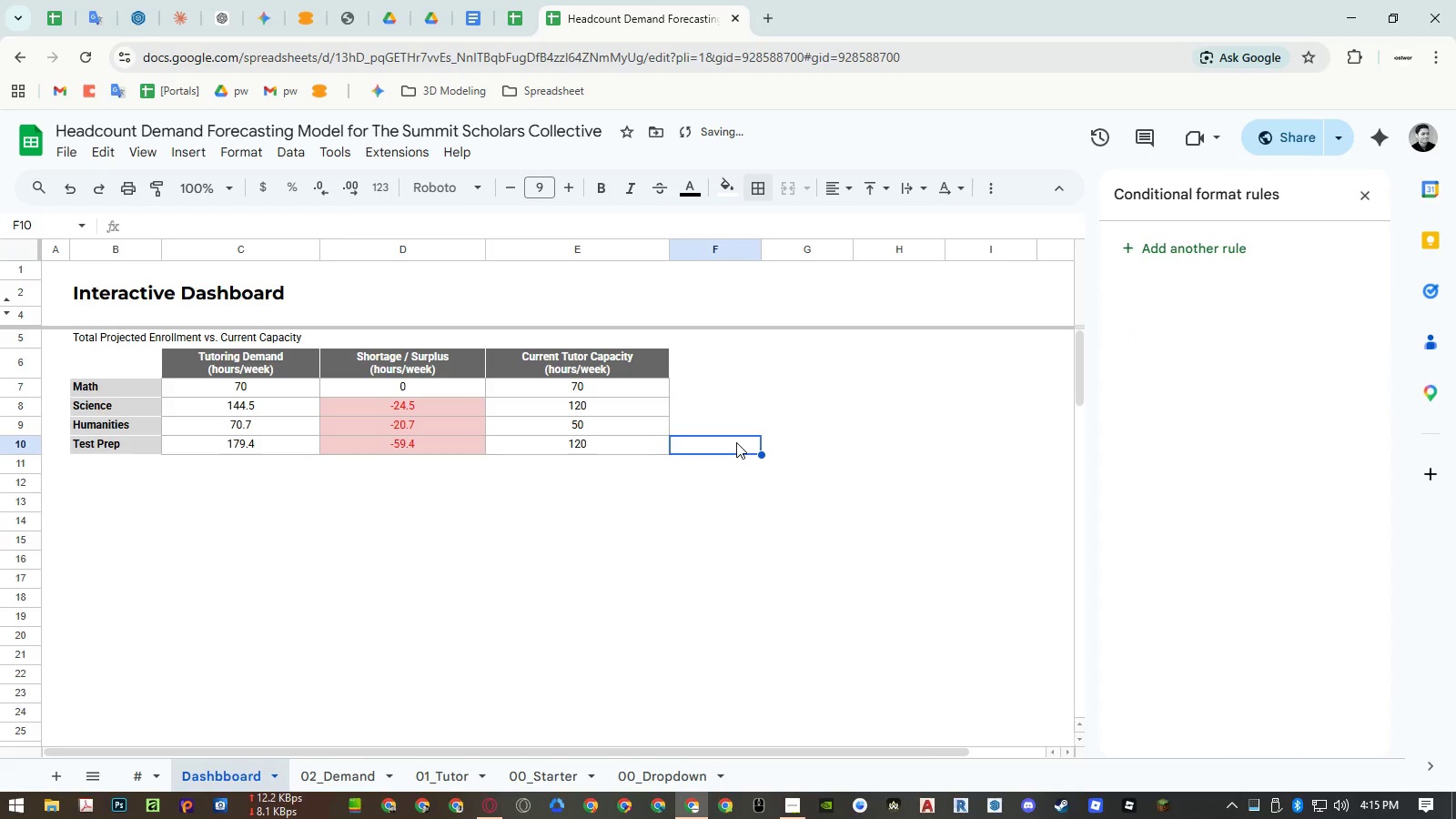 
scroll: coordinate [774, 818], scroll_direction: down, amount: 12.0
 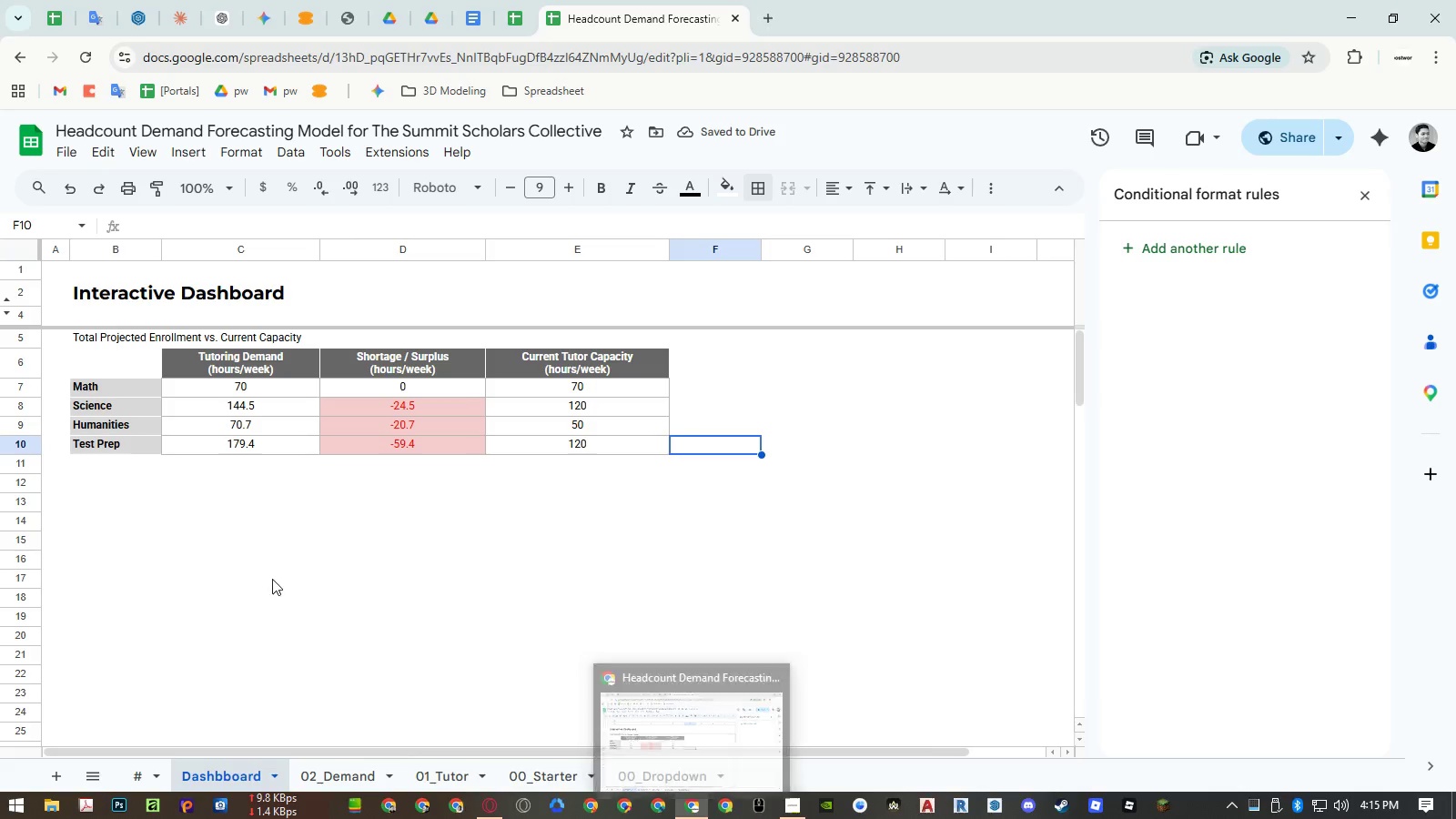 
left_click_drag(start_coordinate=[296, 366], to_coordinate=[545, 354])
 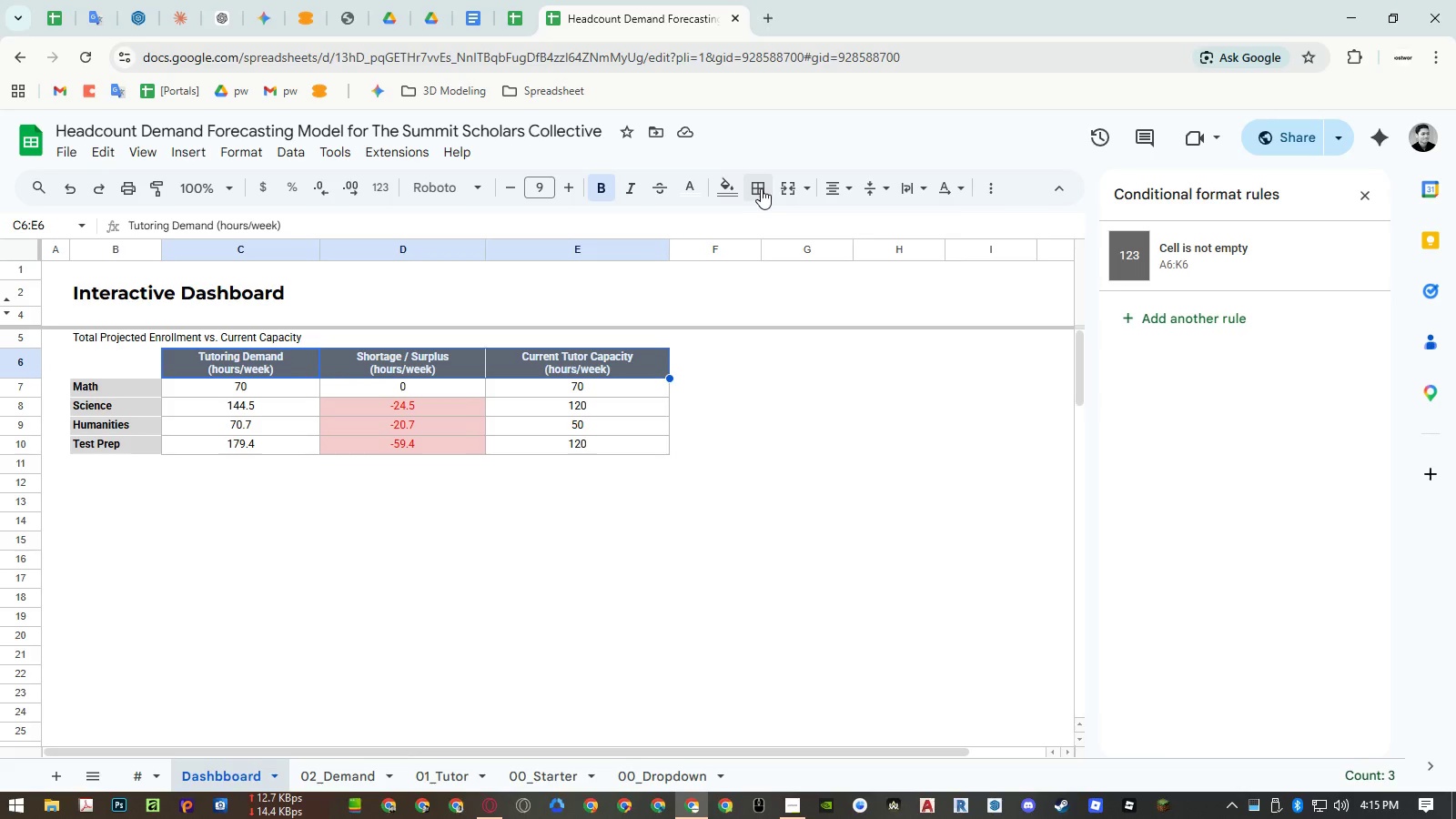 
double_click([766, 223])
 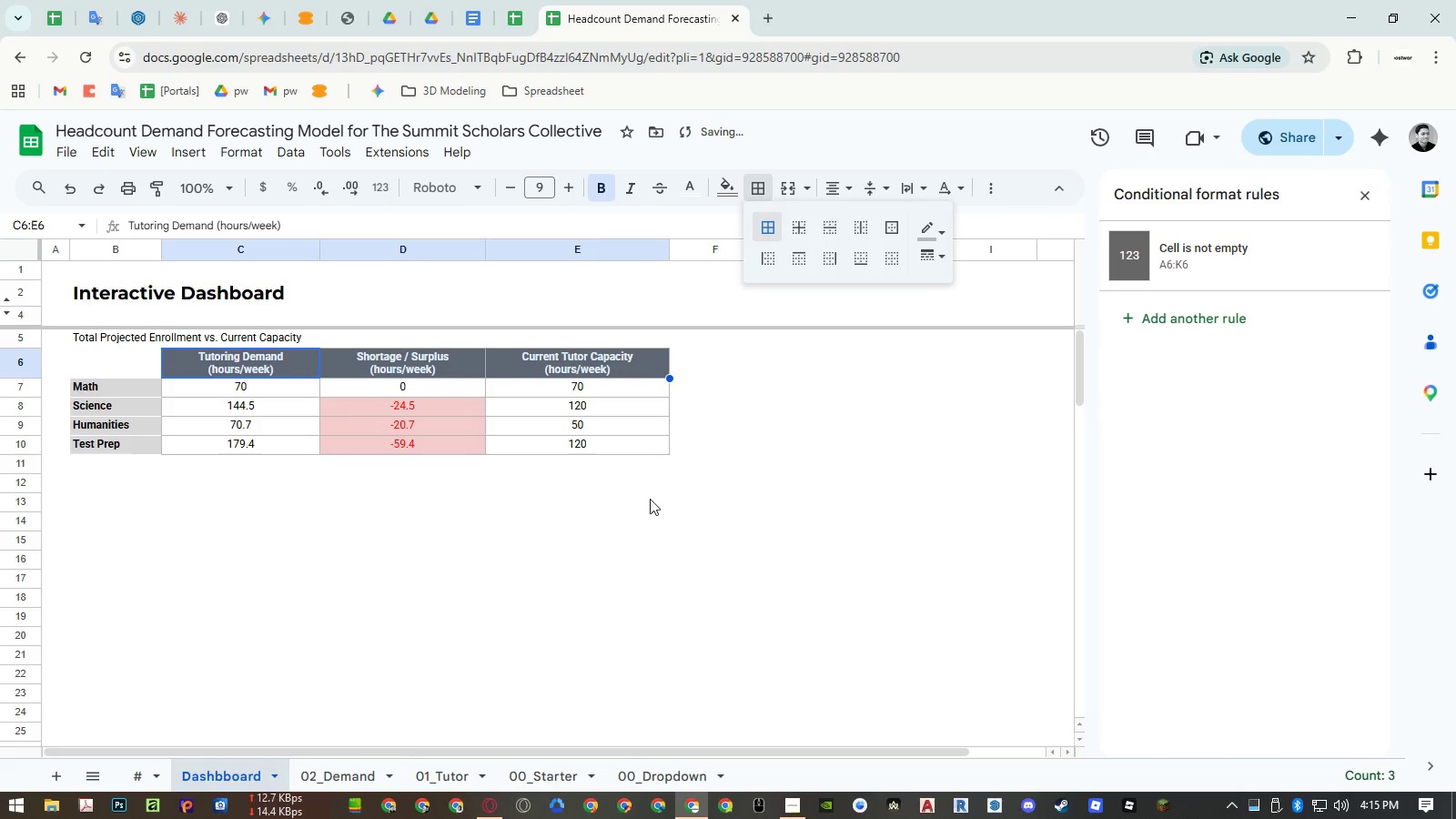 
triple_click([644, 530])
 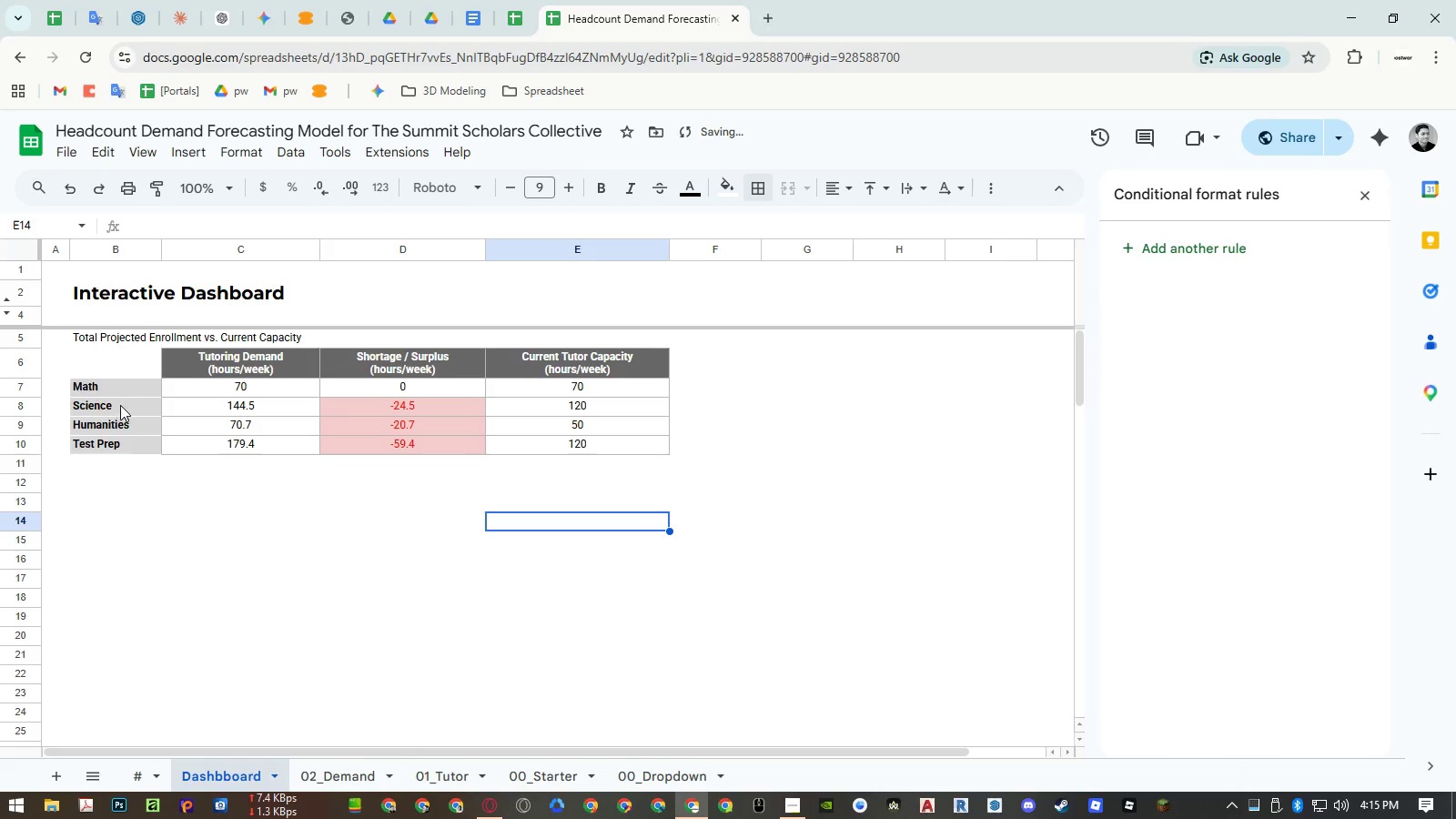 
left_click_drag(start_coordinate=[120, 389], to_coordinate=[118, 443])
 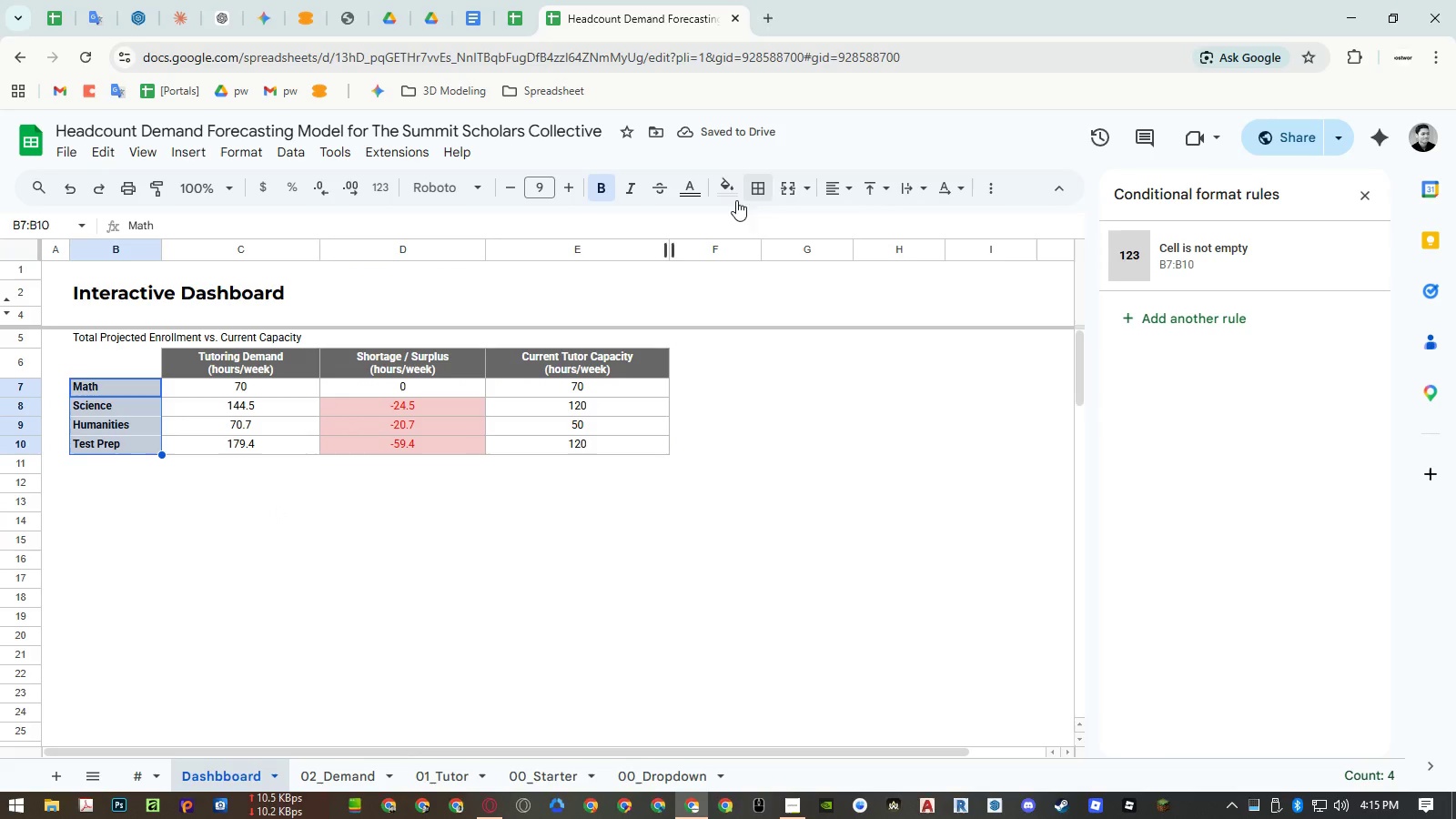 
left_click([765, 187])
 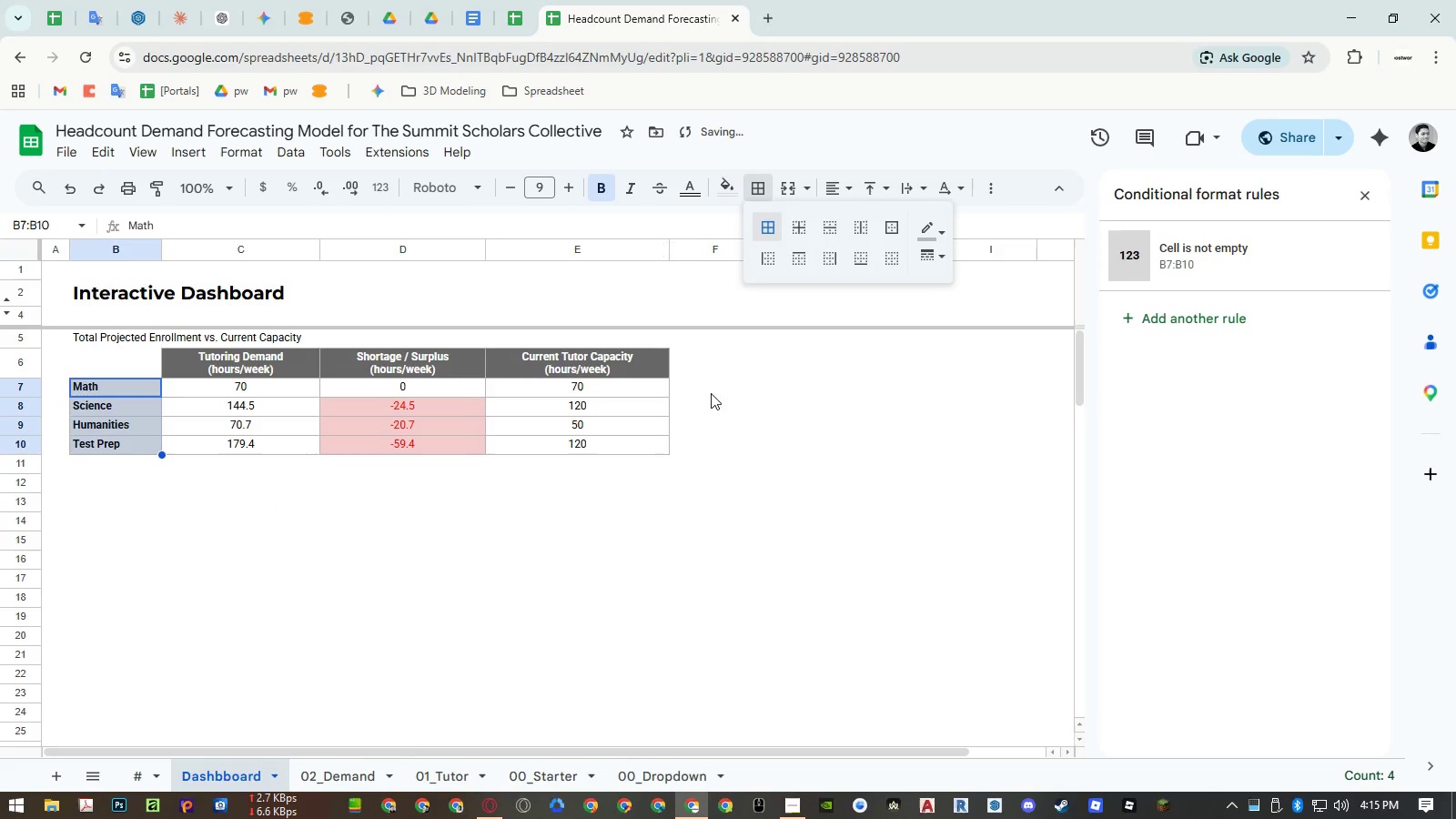 
triple_click([693, 445])
 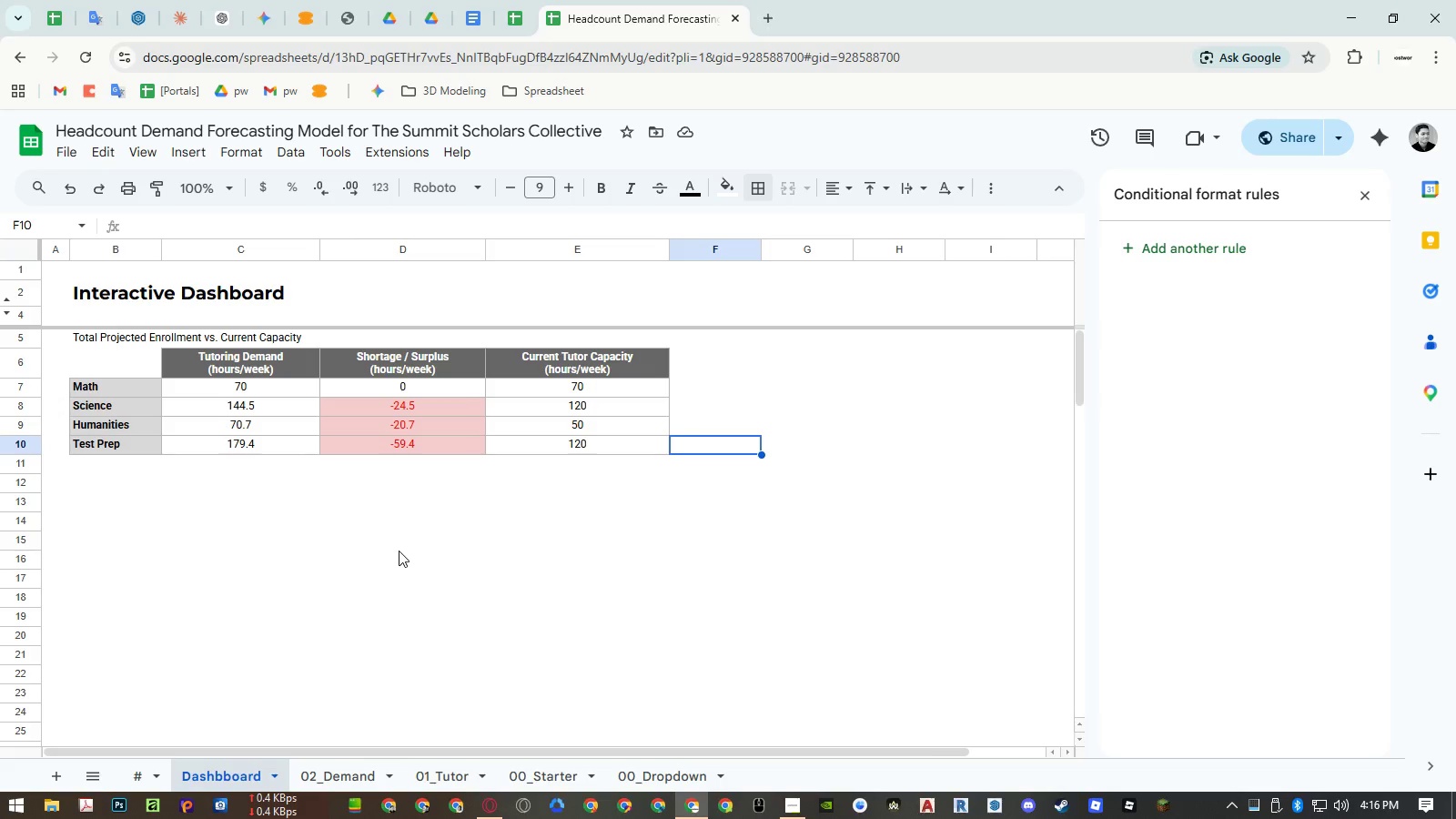 
wait(37.73)
 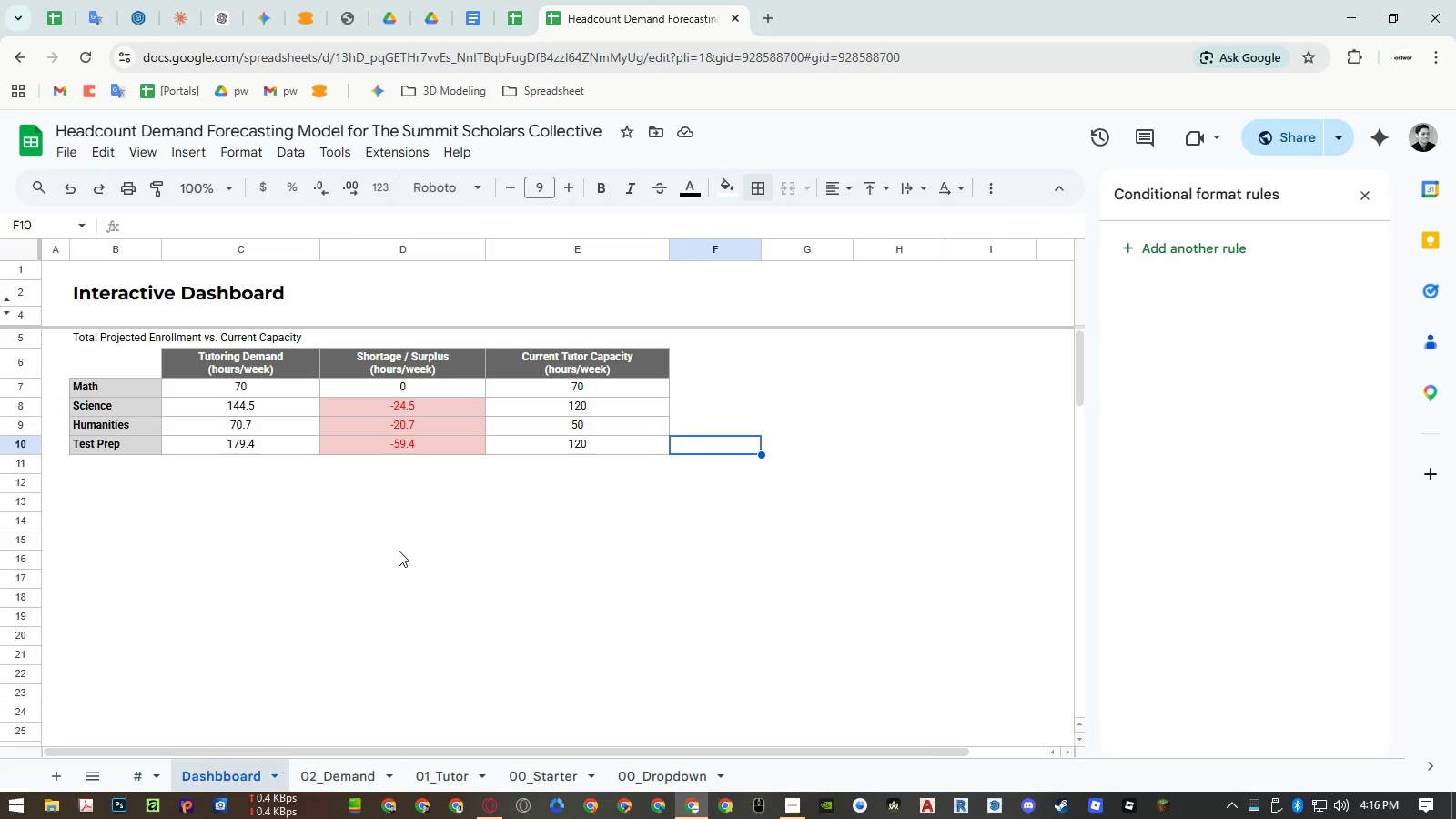 
left_click([447, 502])
 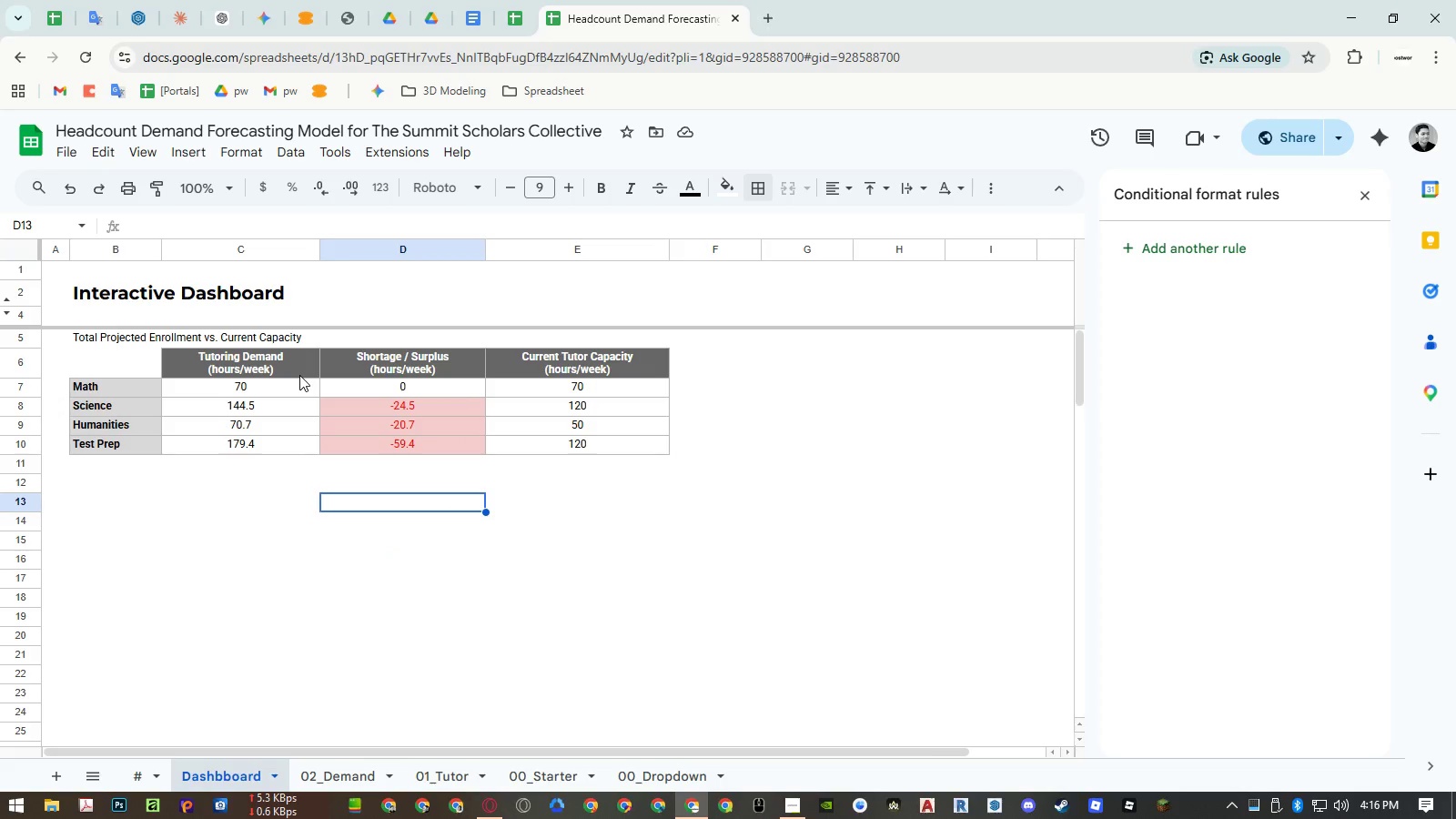 
wait(8.52)
 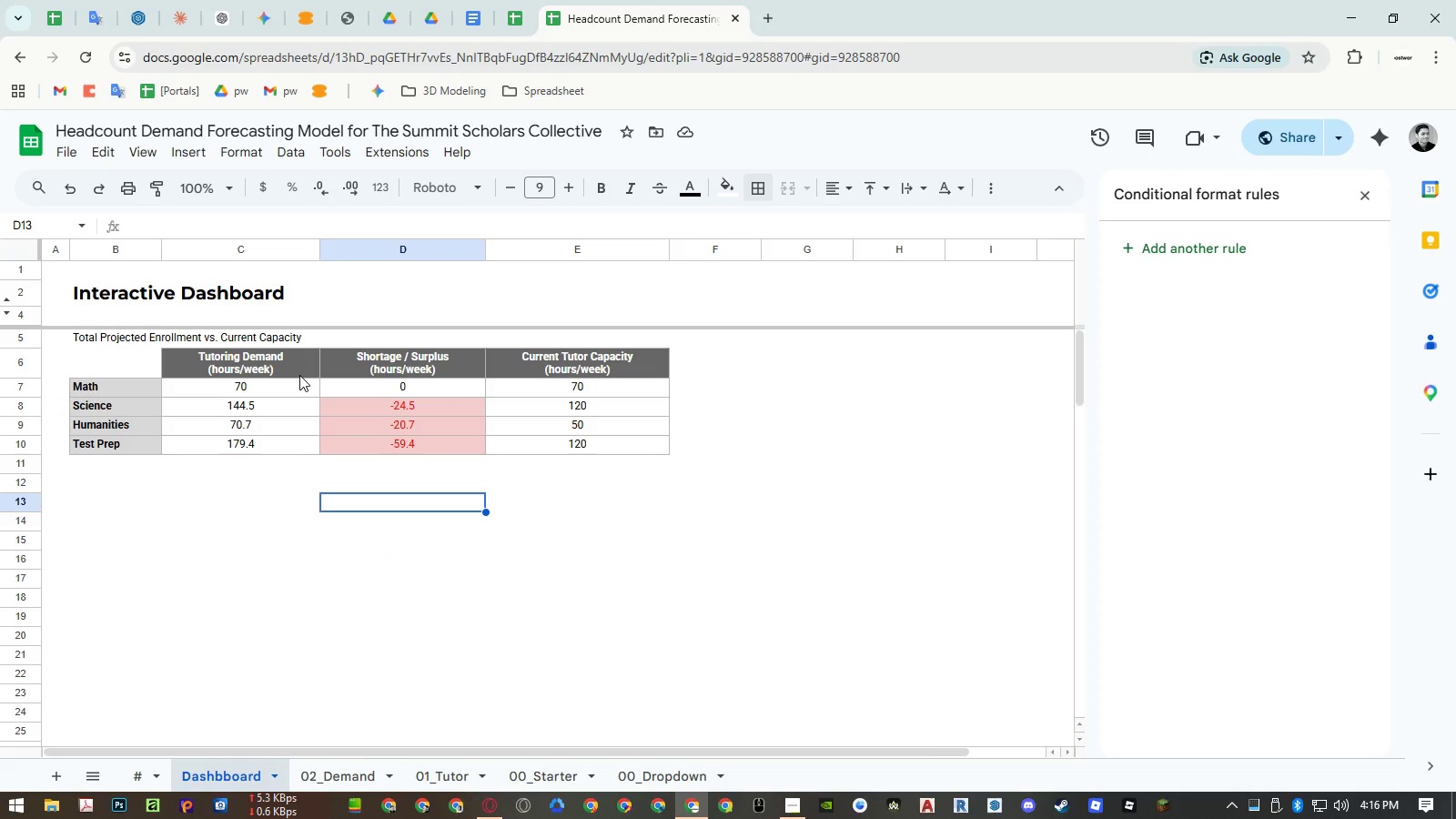 
left_click([790, 813])